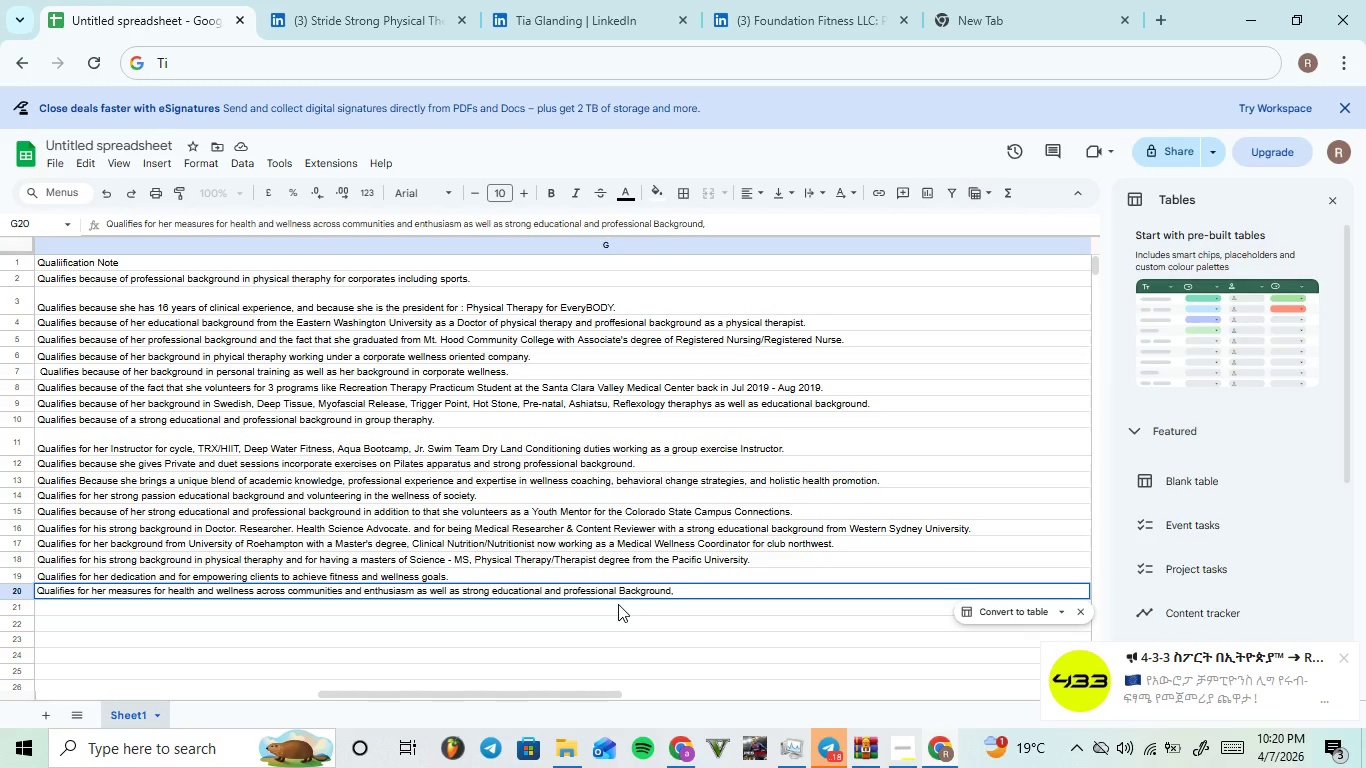 
key(Backspace)
 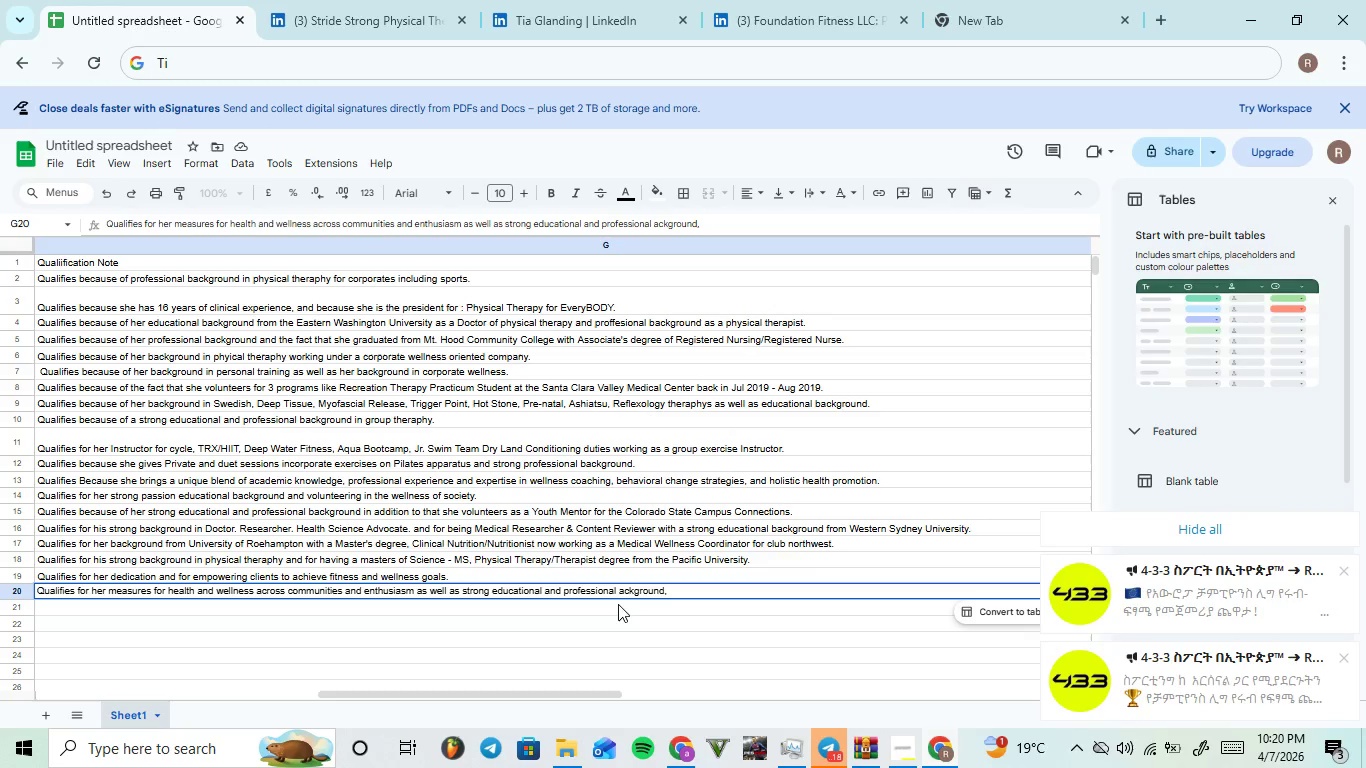 
key(B)
 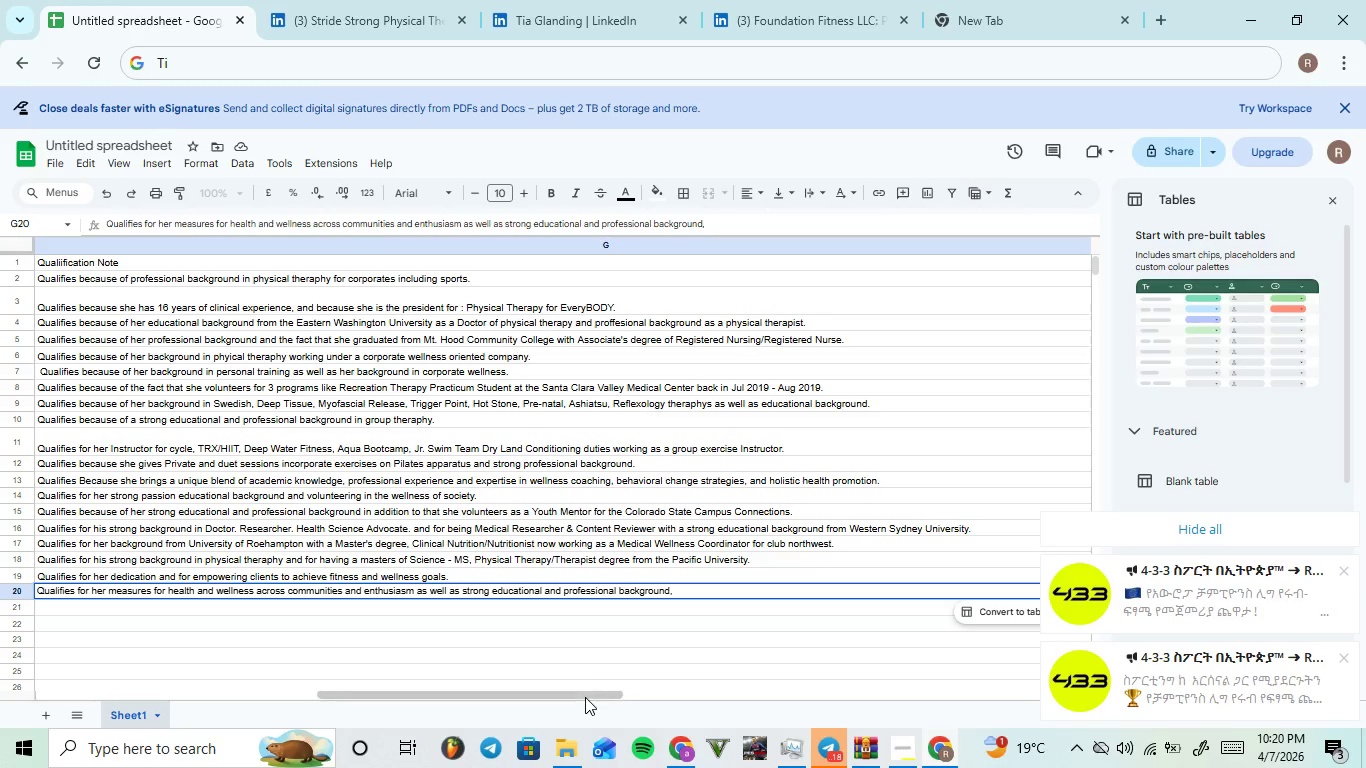 
left_click_drag(start_coordinate=[584, 694], to_coordinate=[274, 680])
 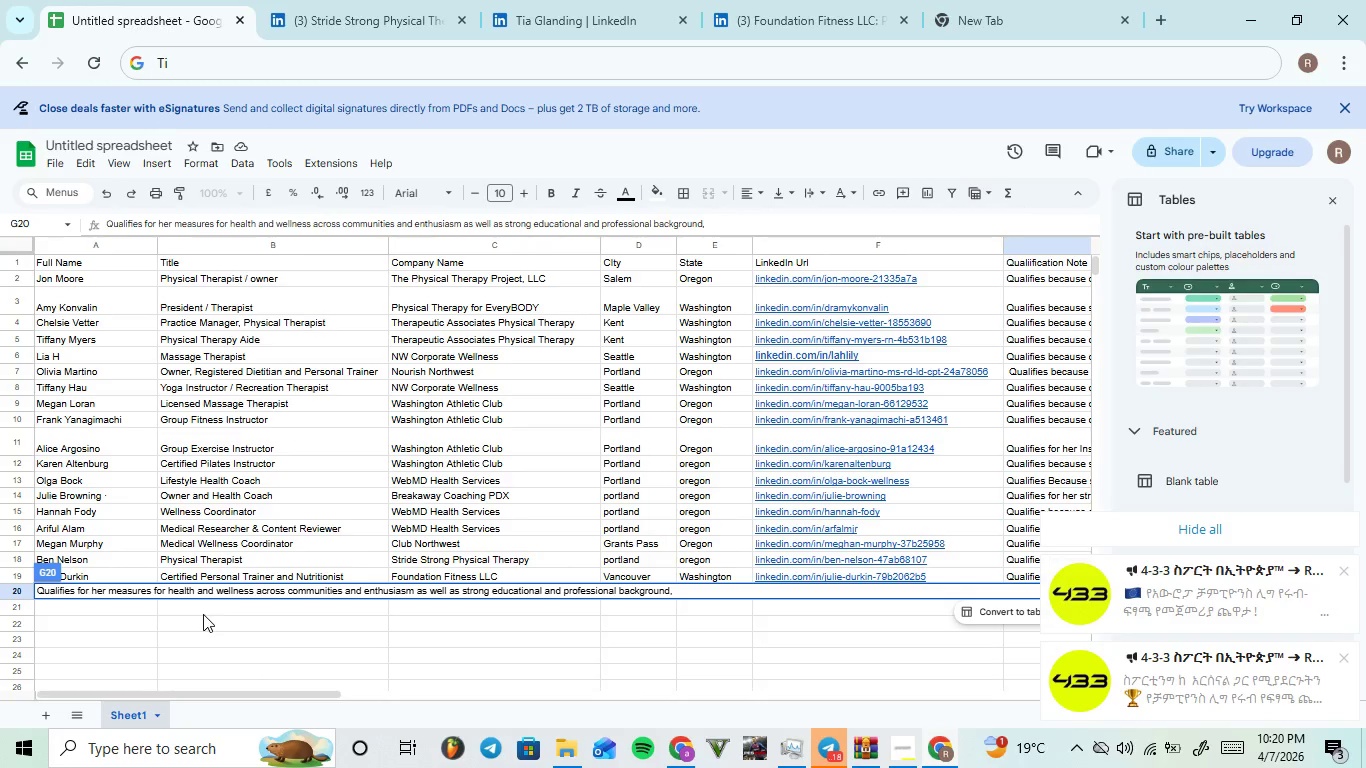 
left_click([203, 614])
 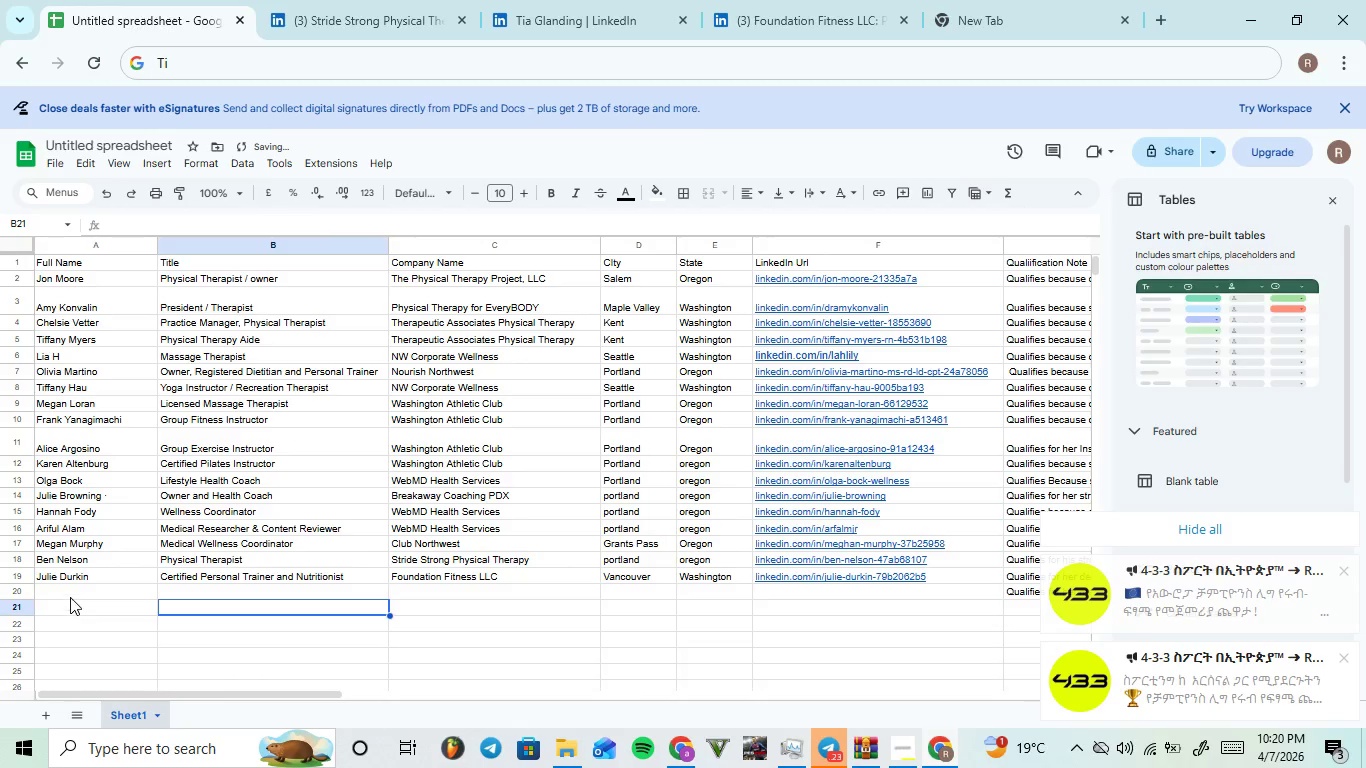 
left_click([70, 597])
 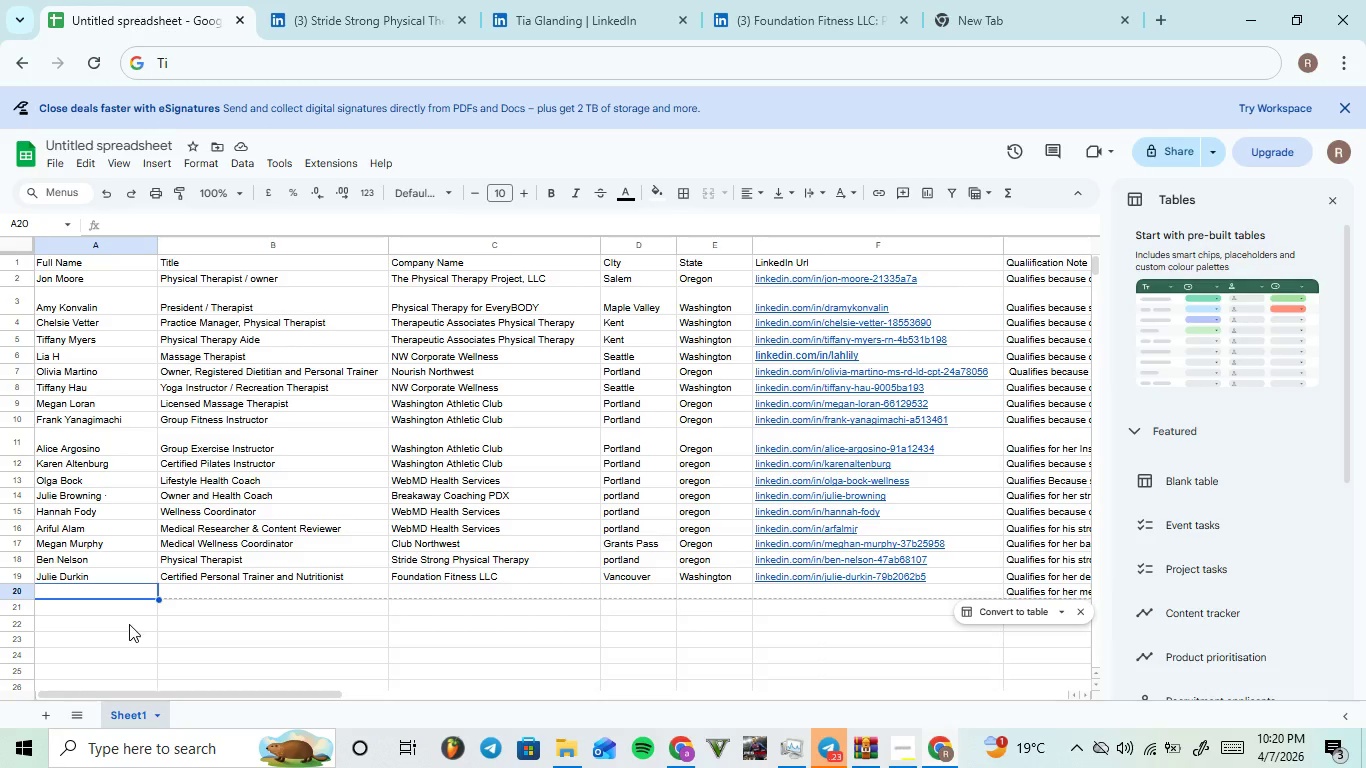 
wait(6.29)
 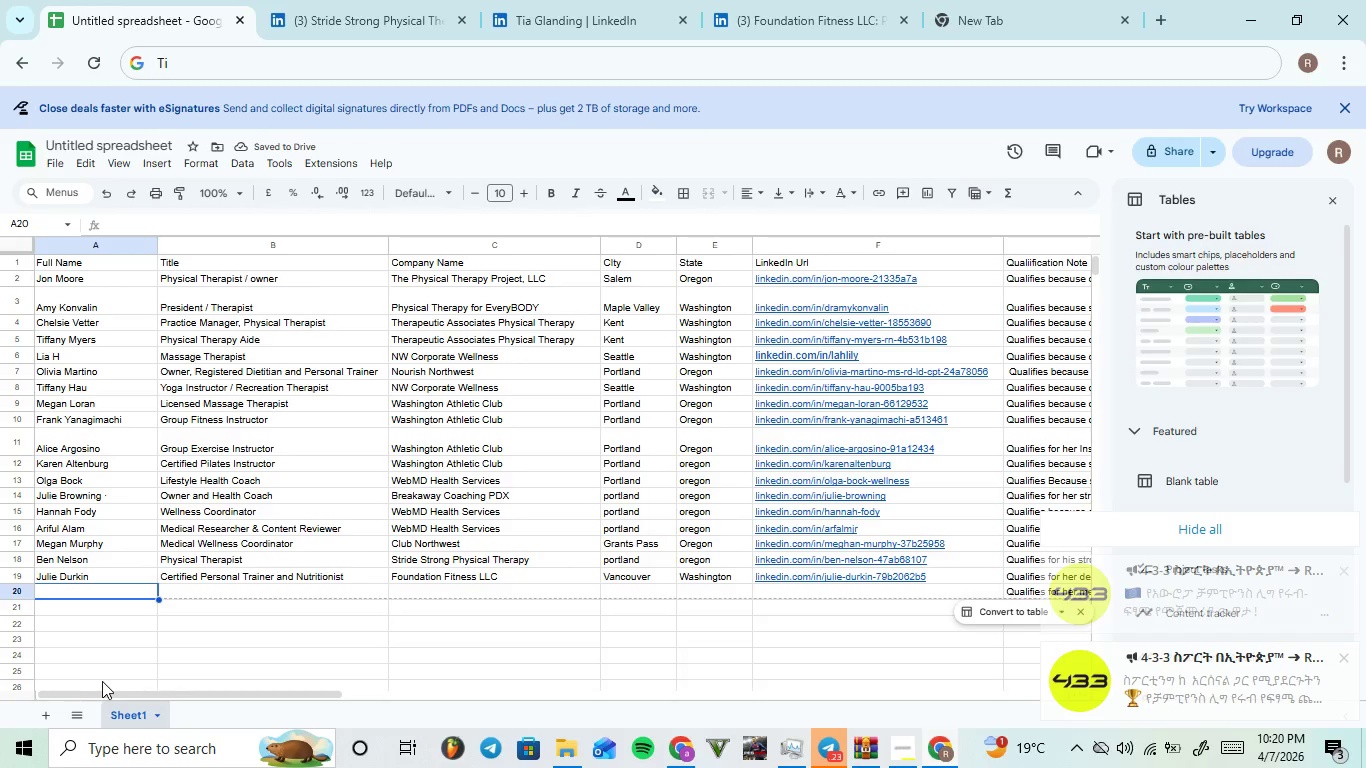 
mouse_move([495, 55])
 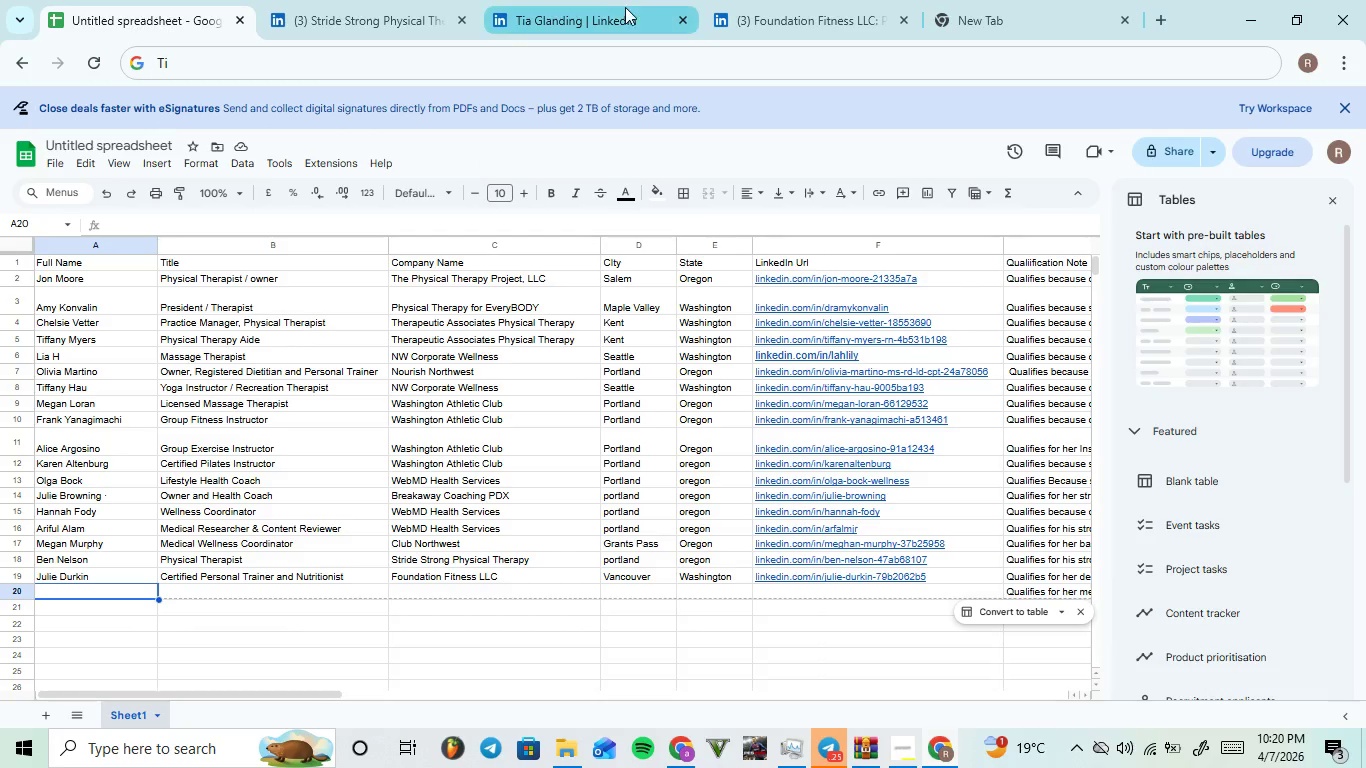 
left_click([621, 9])
 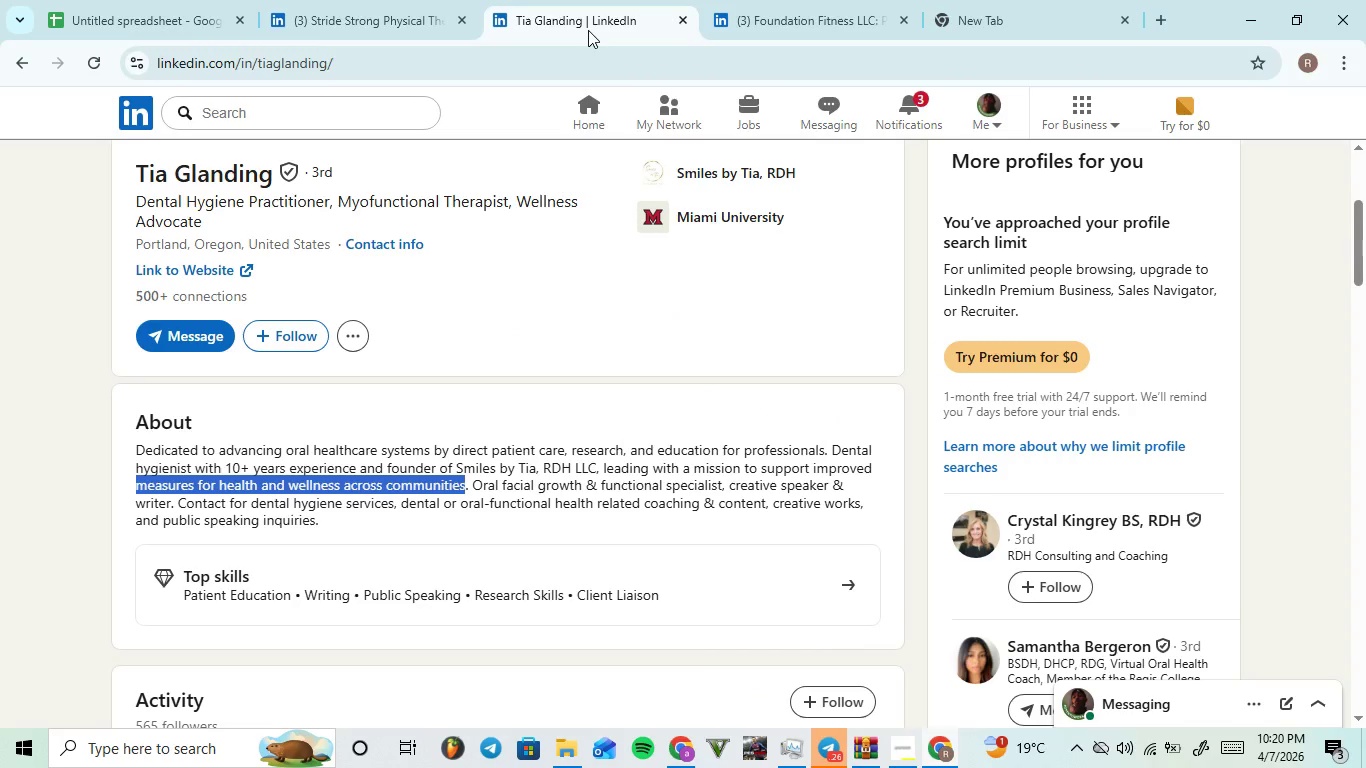 
left_click([126, 0])
 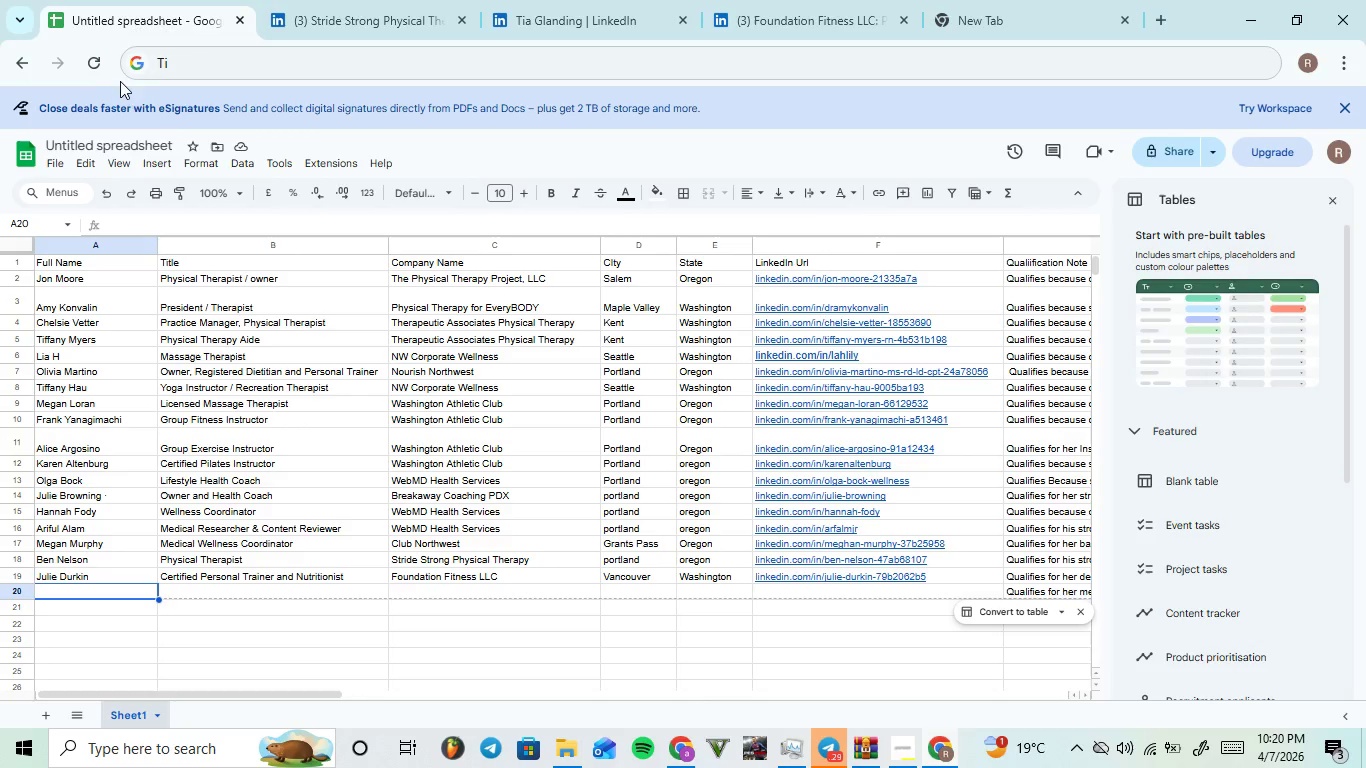 
type(TIA GLanding)
 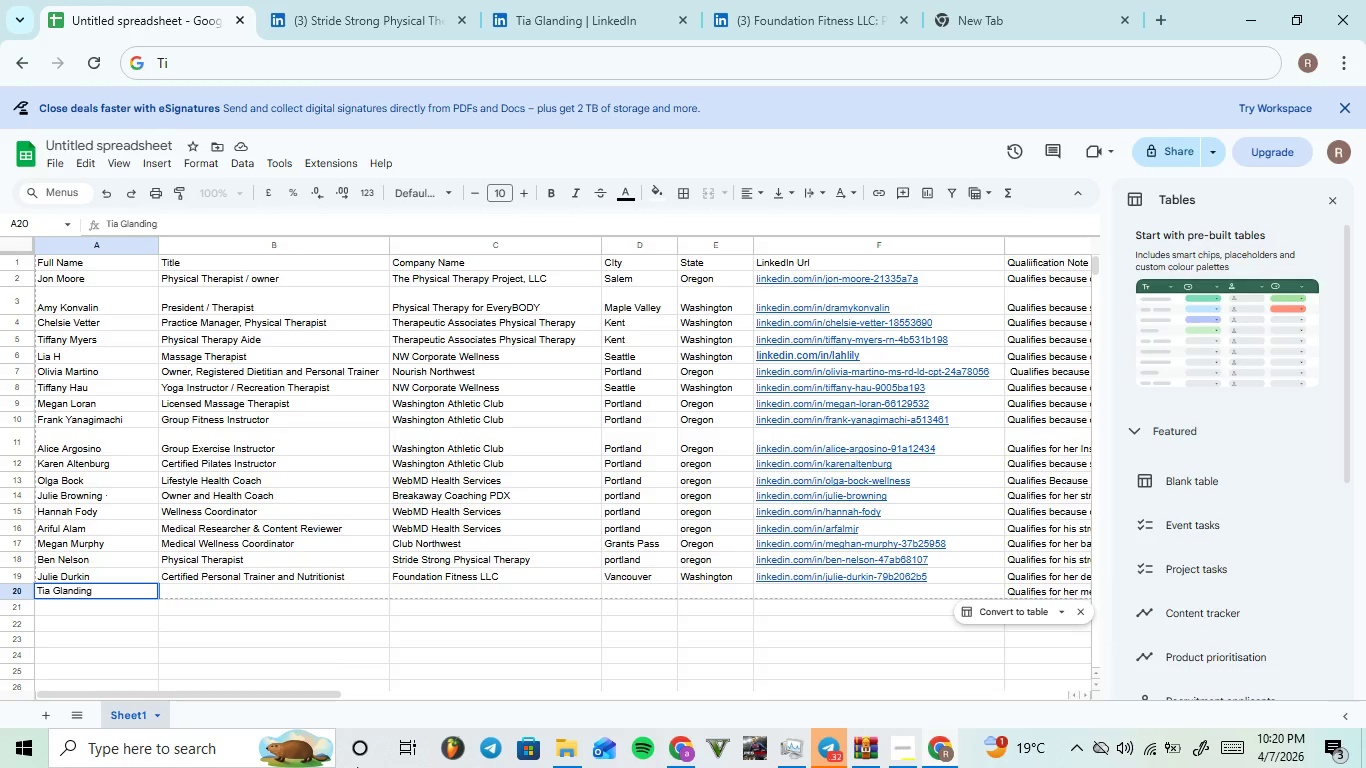 
left_click([188, 595])
 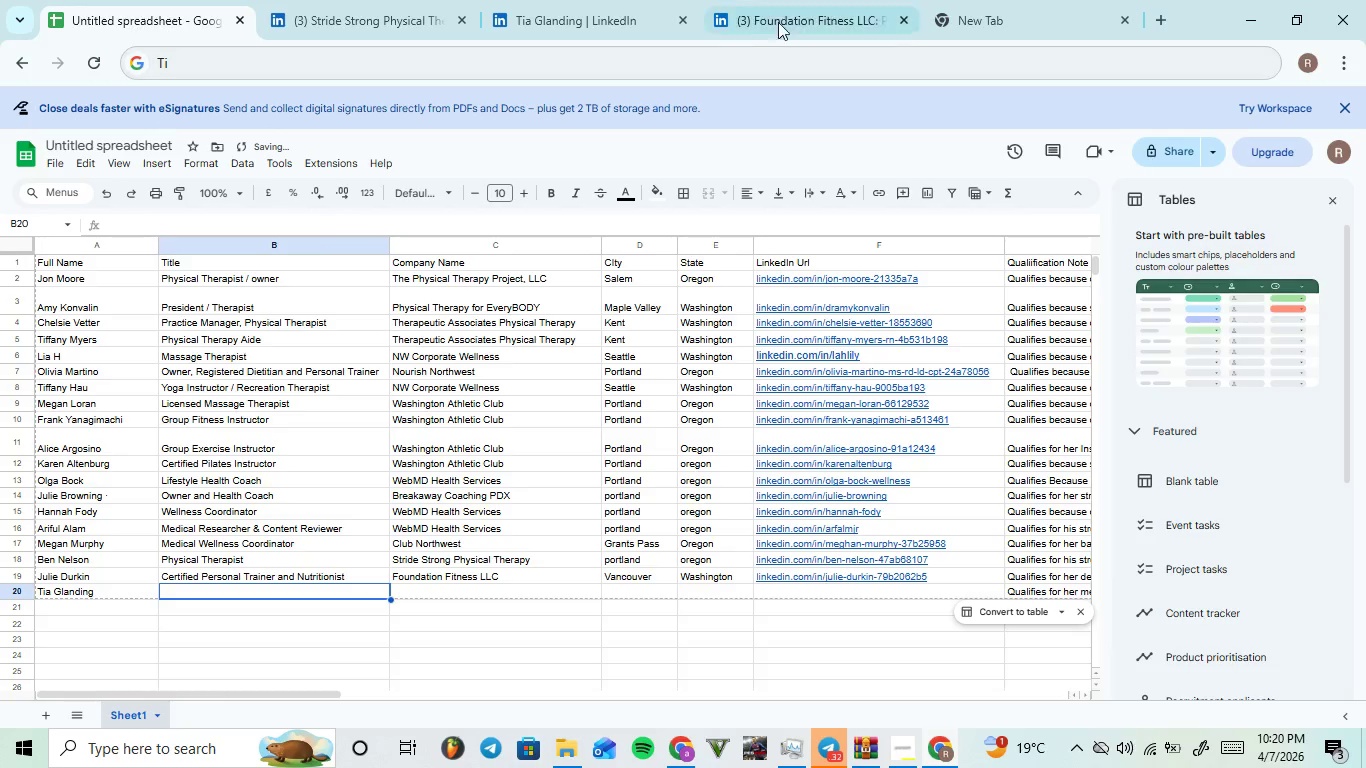 
left_click([575, 9])
 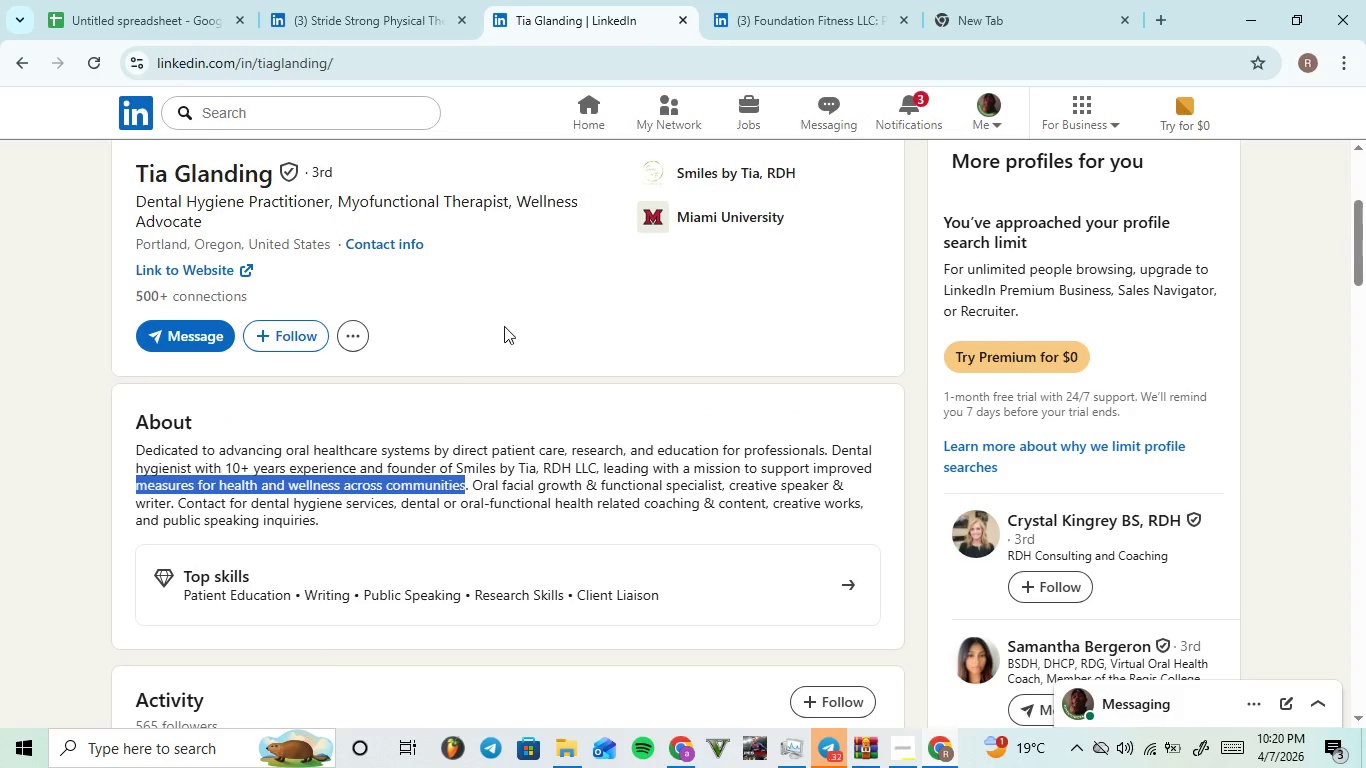 
scroll: coordinate [487, 349], scroll_direction: up, amount: 2.0
 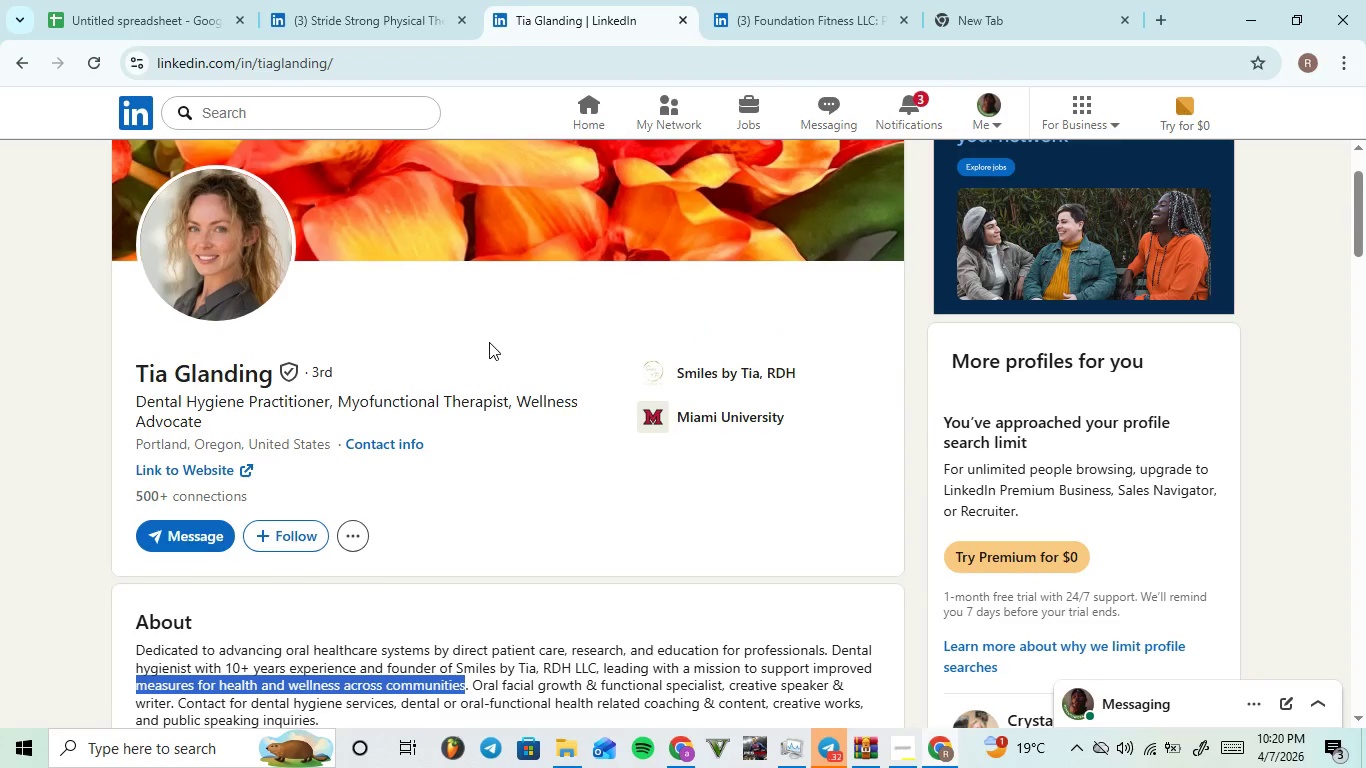 
scroll: coordinate [506, 311], scroll_direction: down, amount: 17.0
 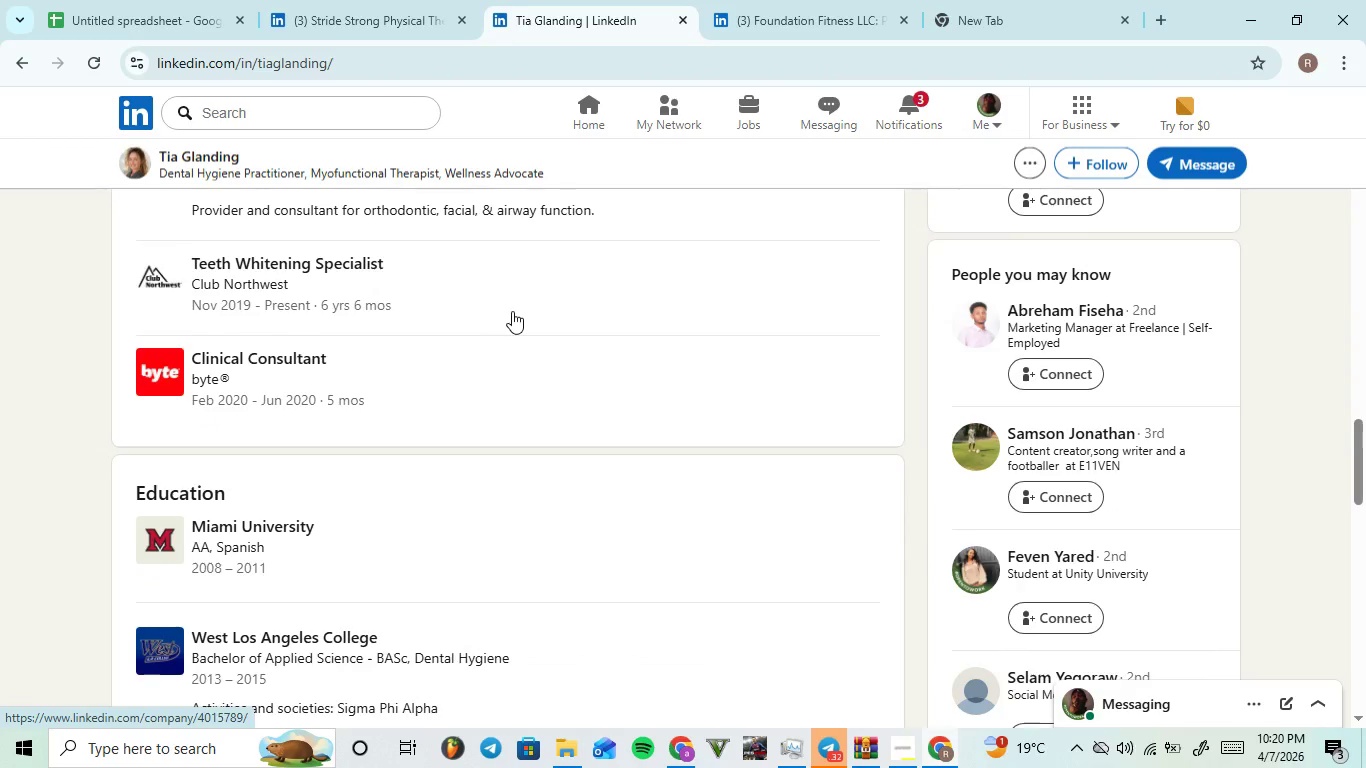 
scroll: coordinate [476, 330], scroll_direction: up, amount: 3.0
 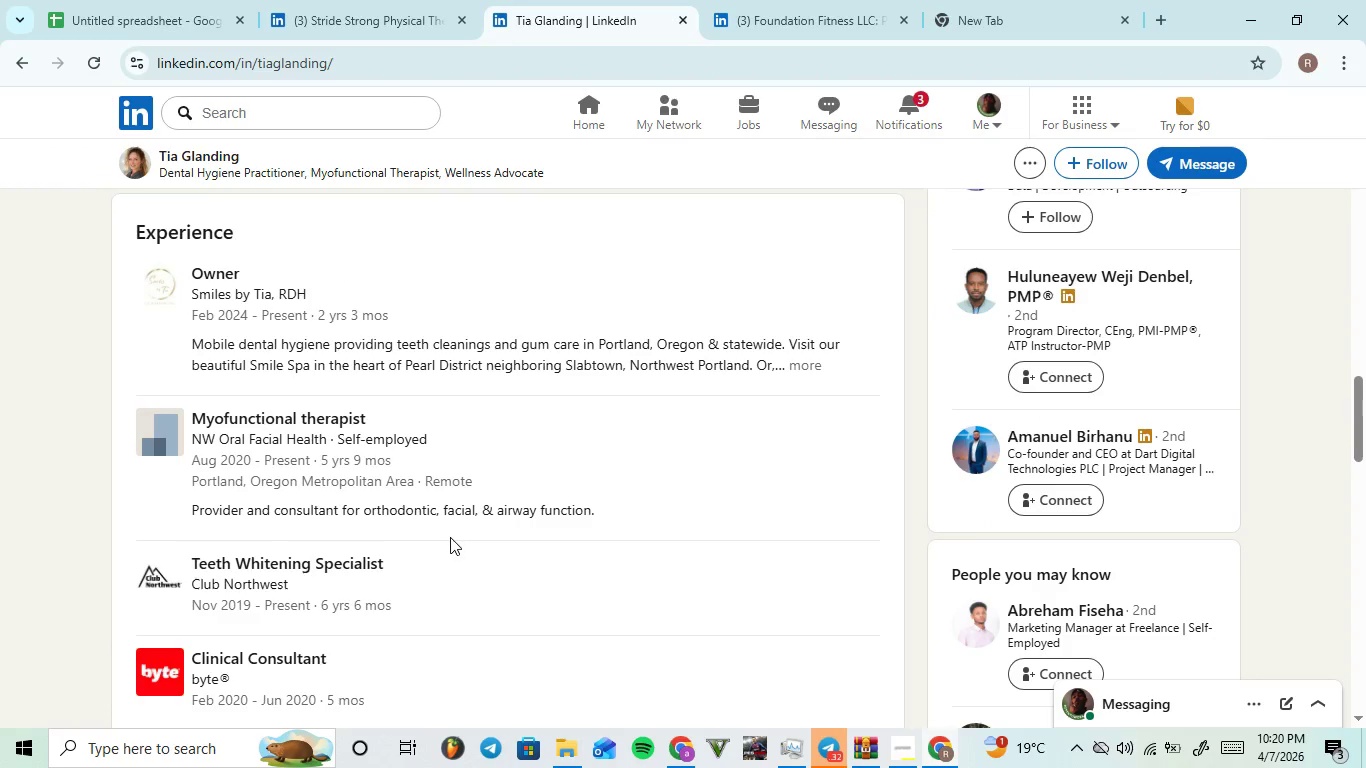 
left_click_drag(start_coordinate=[444, 546], to_coordinate=[192, 557])
 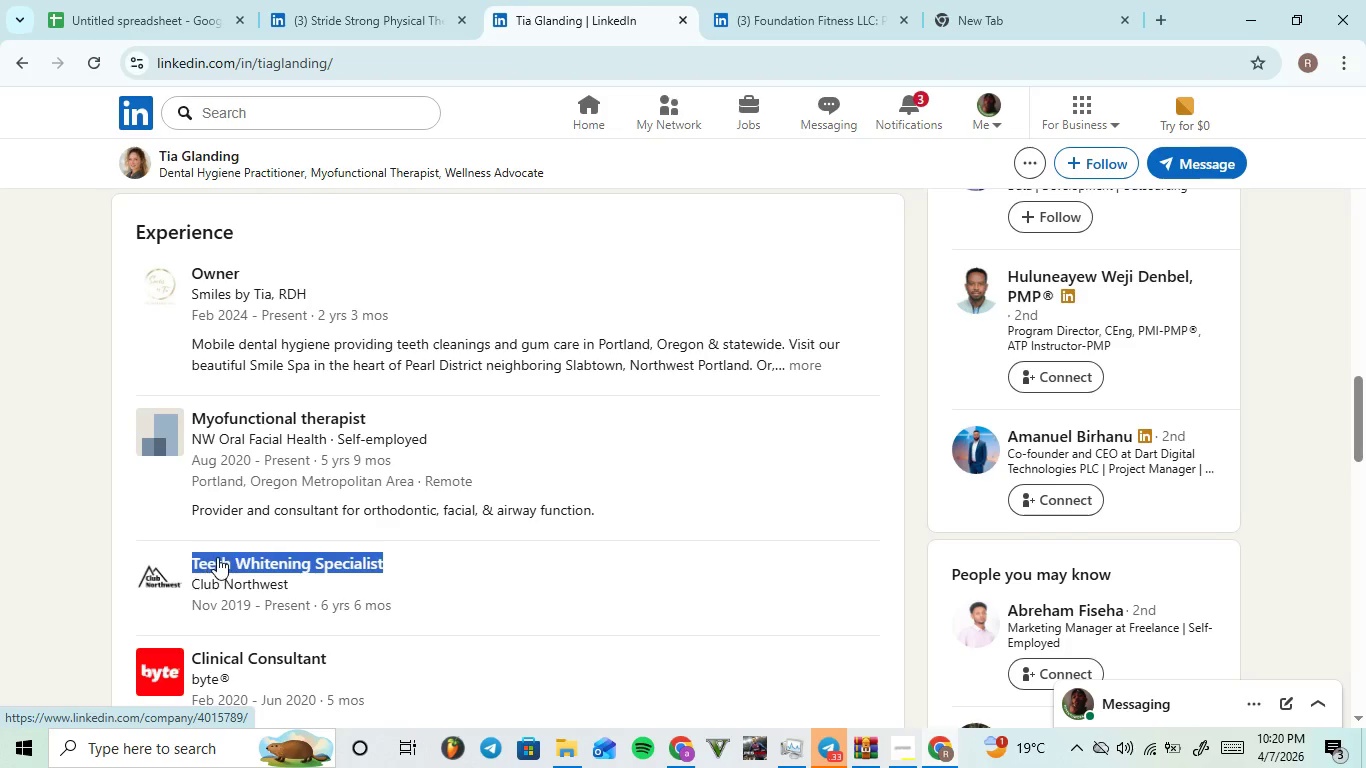 
key(Control+C)
 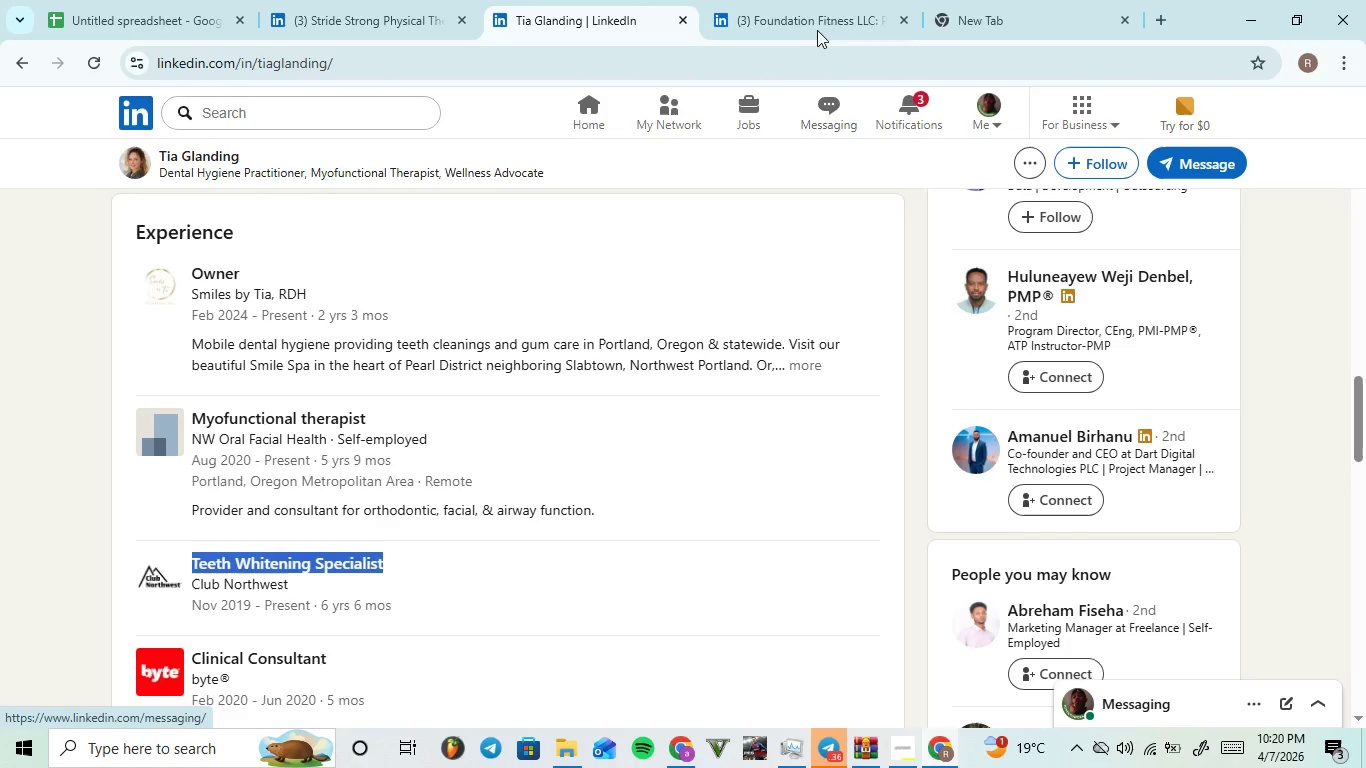 
key(Control+C)
 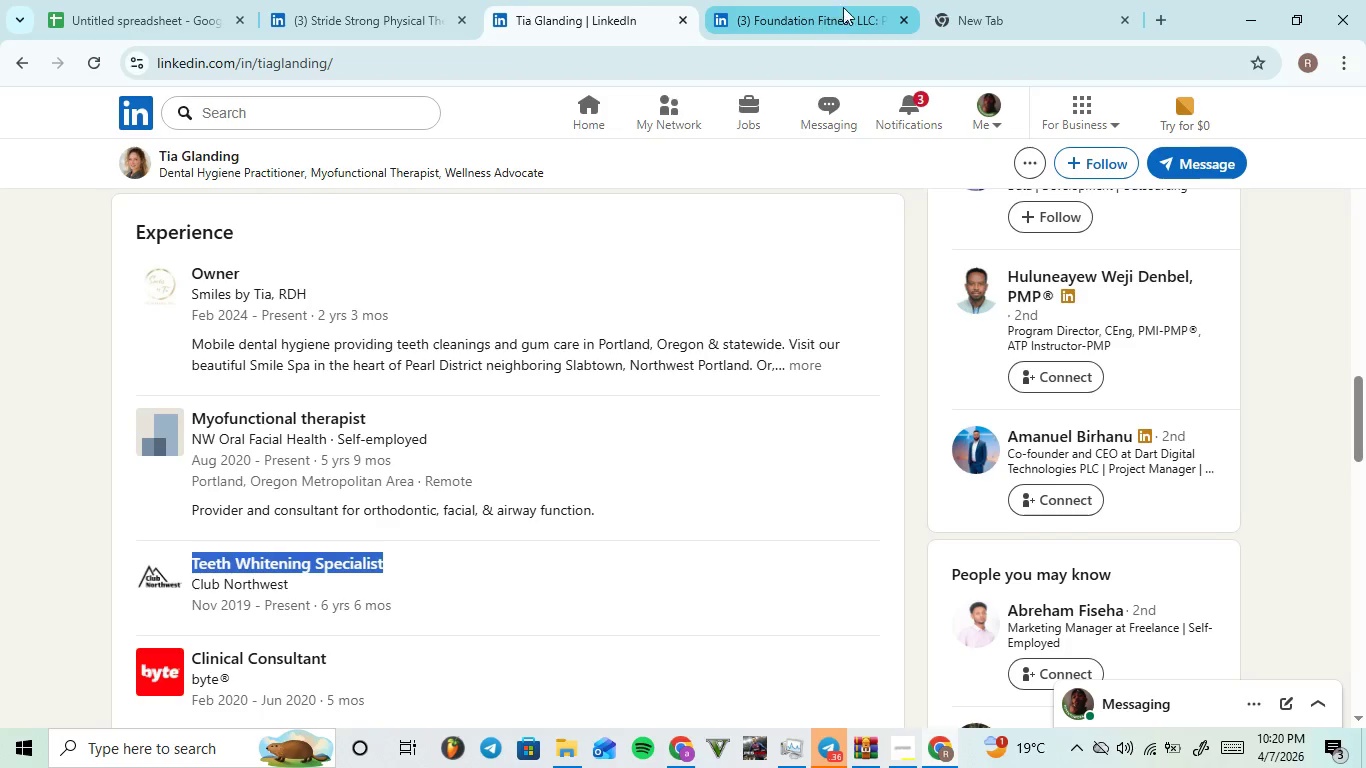 
key(Control+C)
 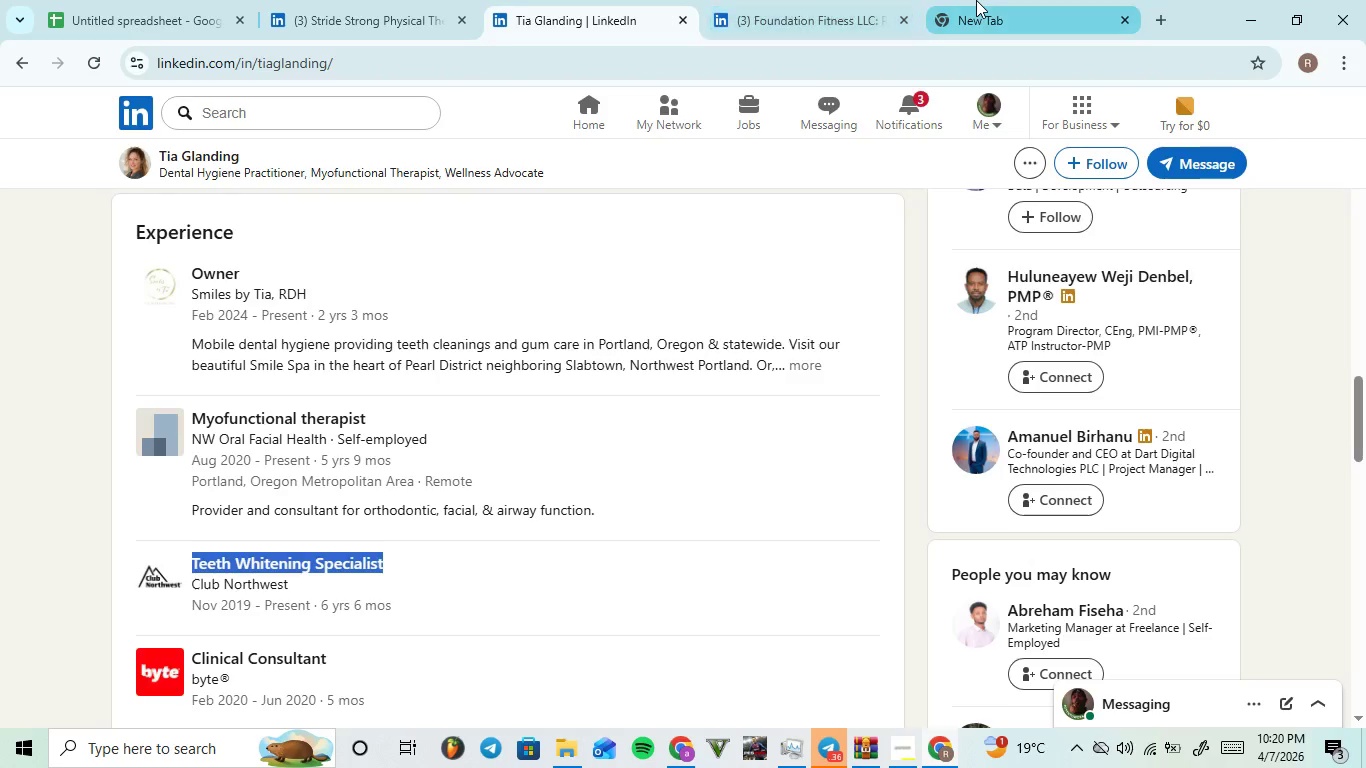 
left_click([977, 0])
 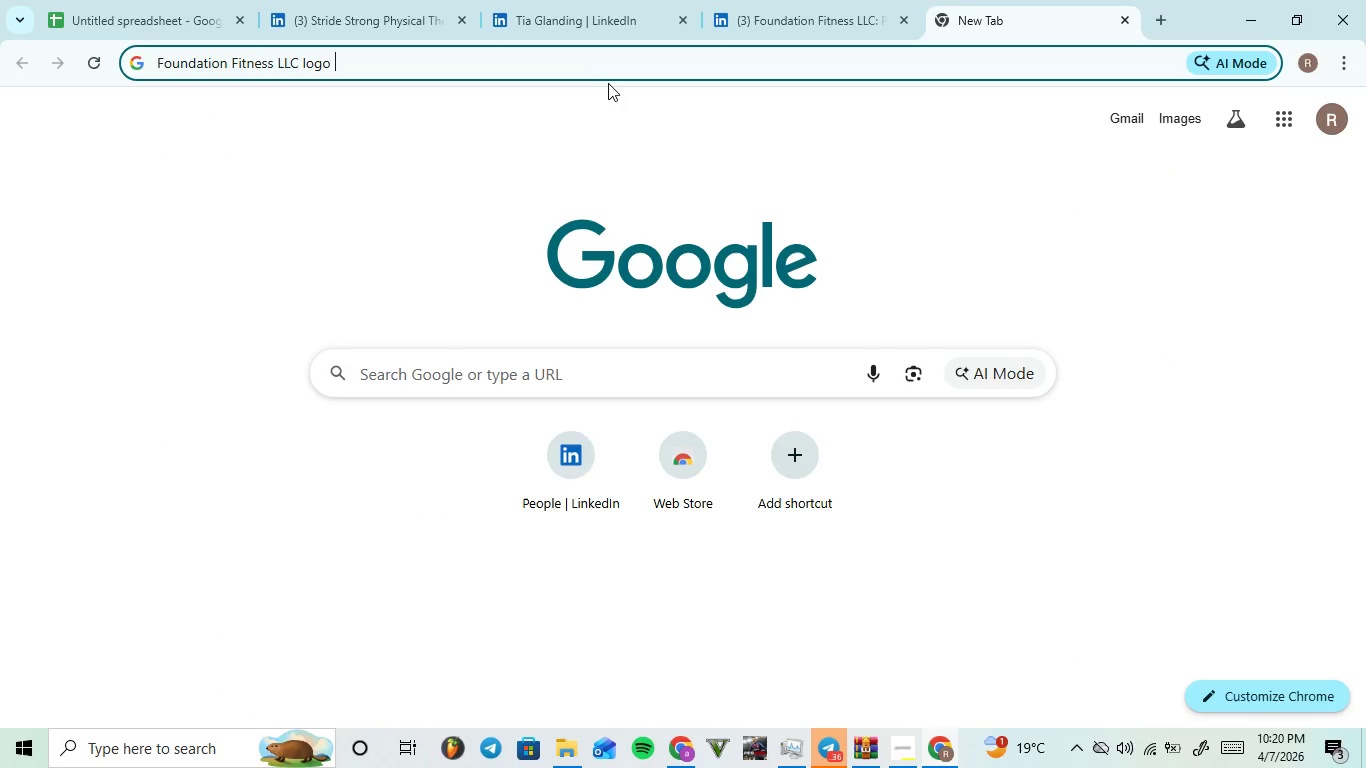 
key(Control+ControlLeft)
 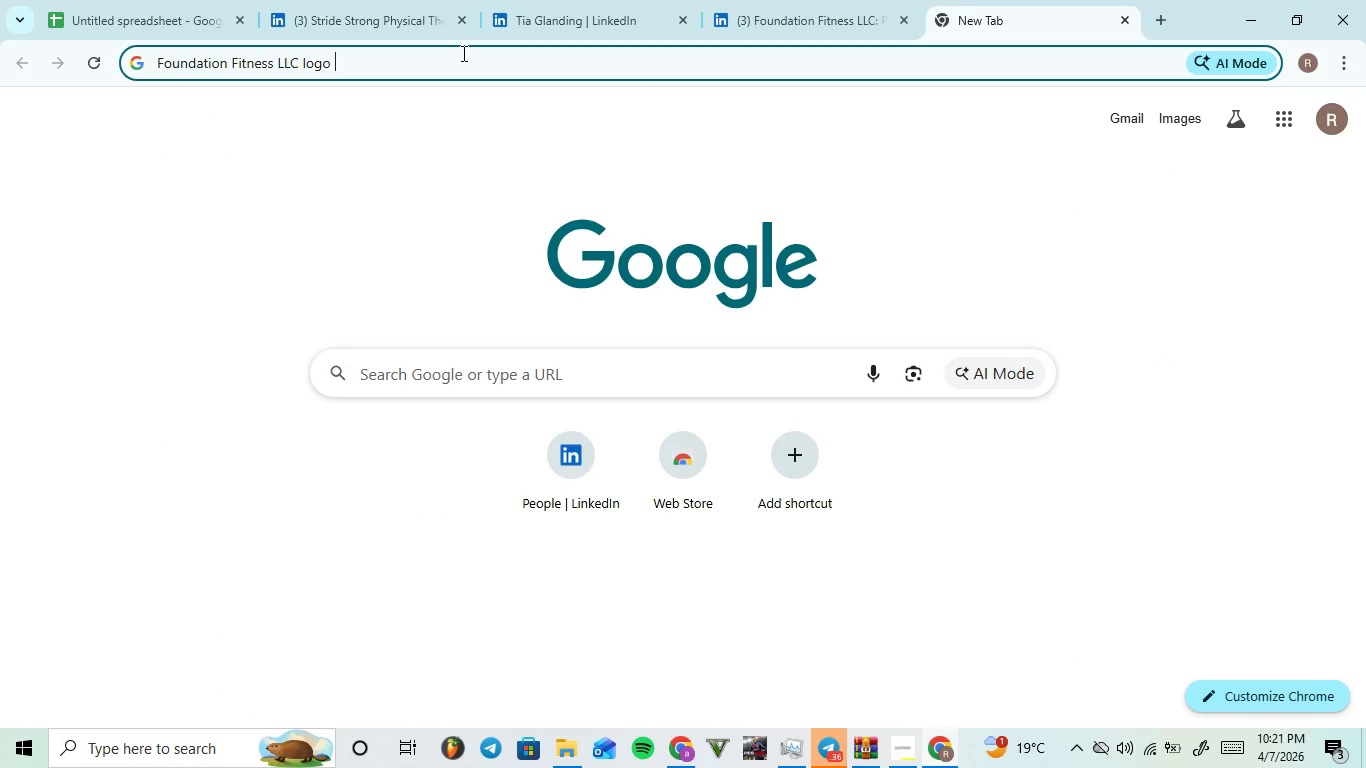 
left_click_drag(start_coordinate=[462, 53], to_coordinate=[0, 75])
 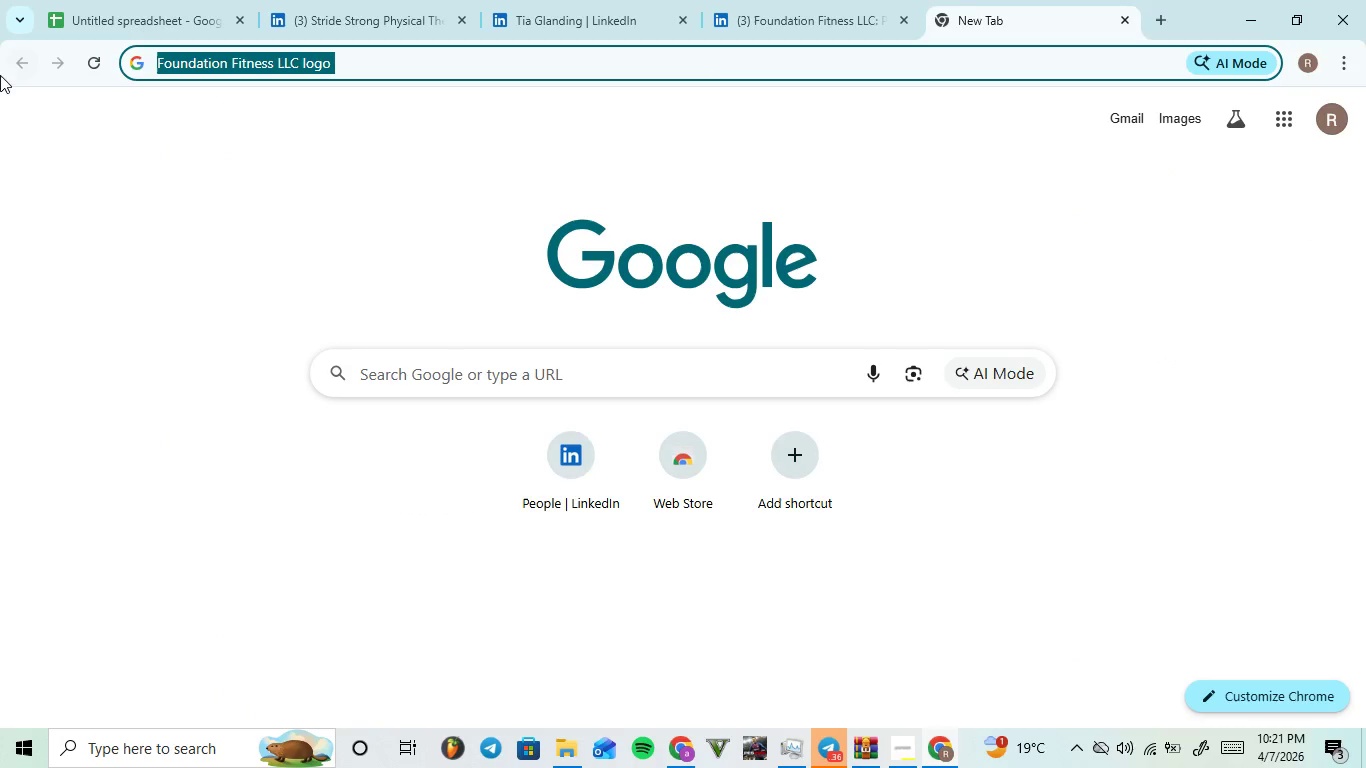 
key(Control+V)
 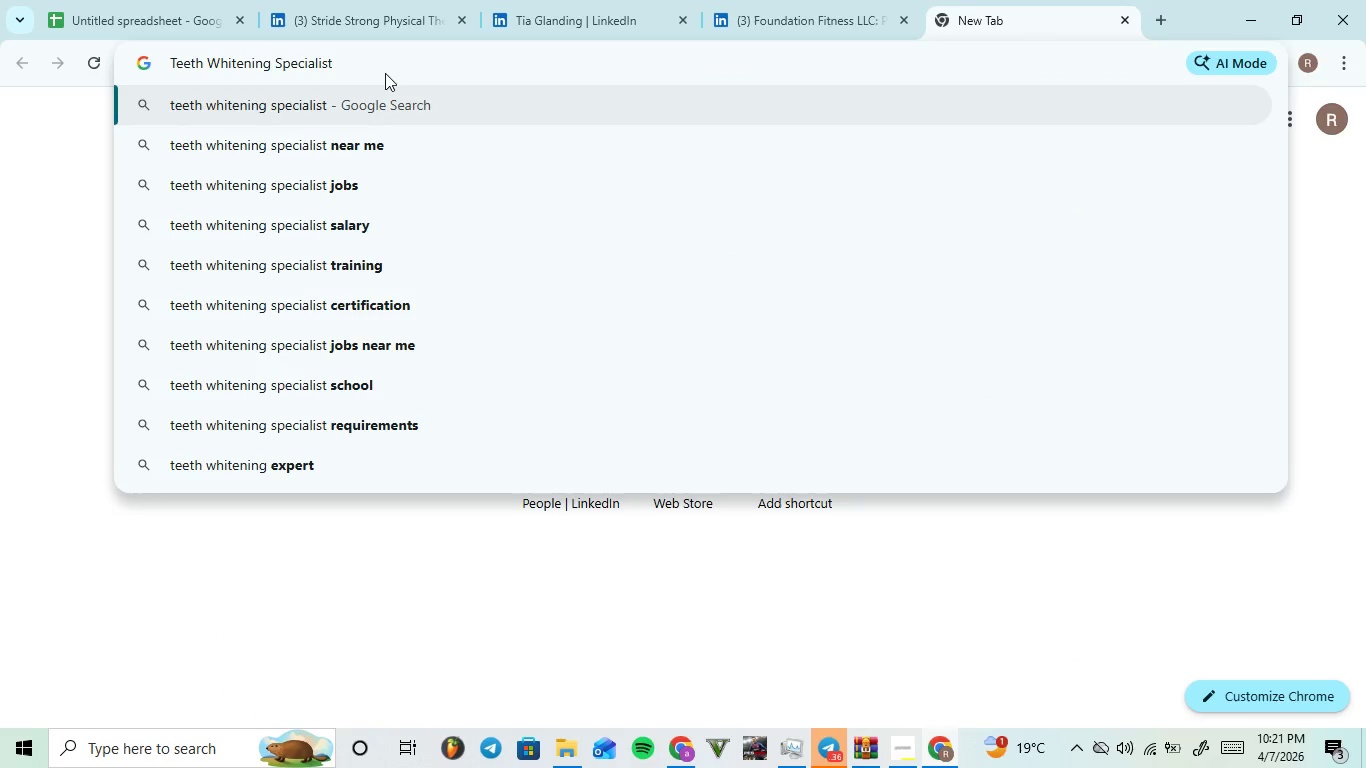 
left_click_drag(start_coordinate=[388, 58], to_coordinate=[0, 79])
 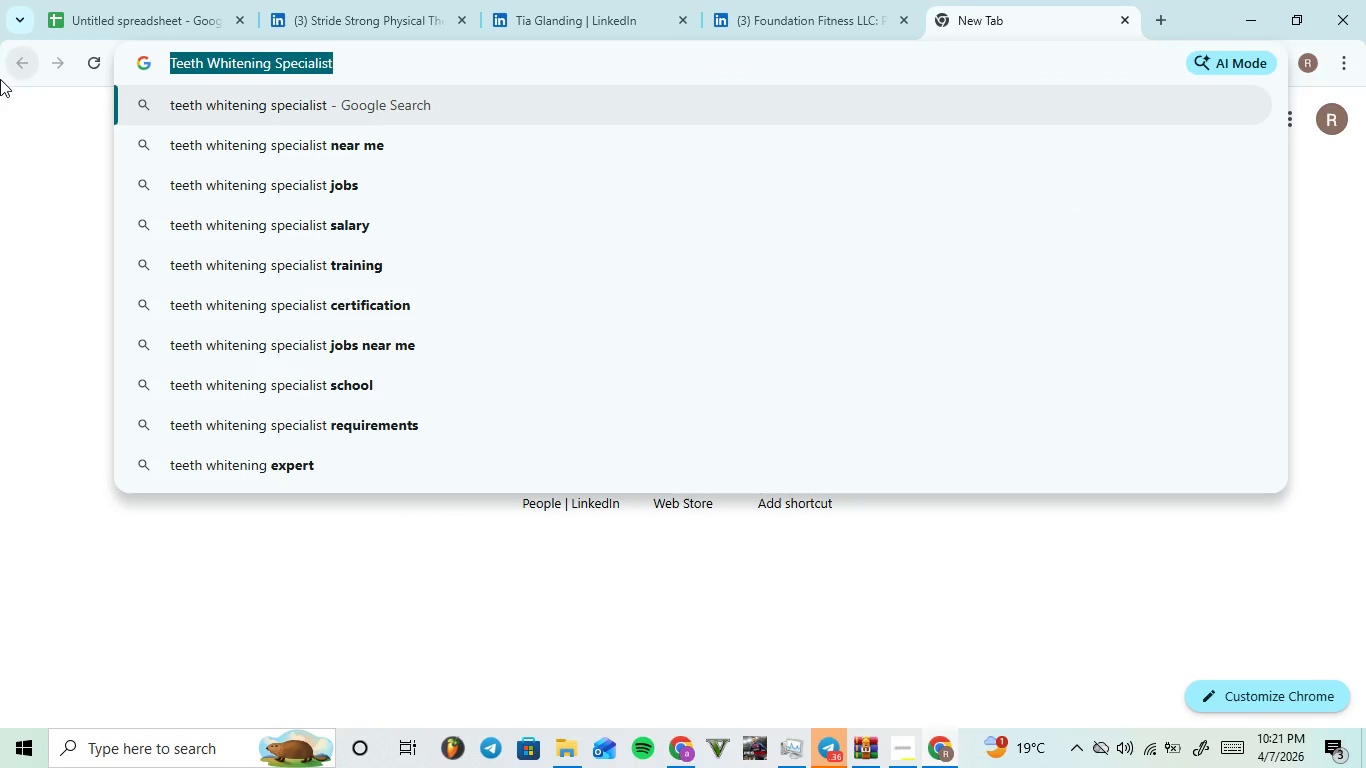 
hold_key(key=ControlLeft, duration=0.48)
 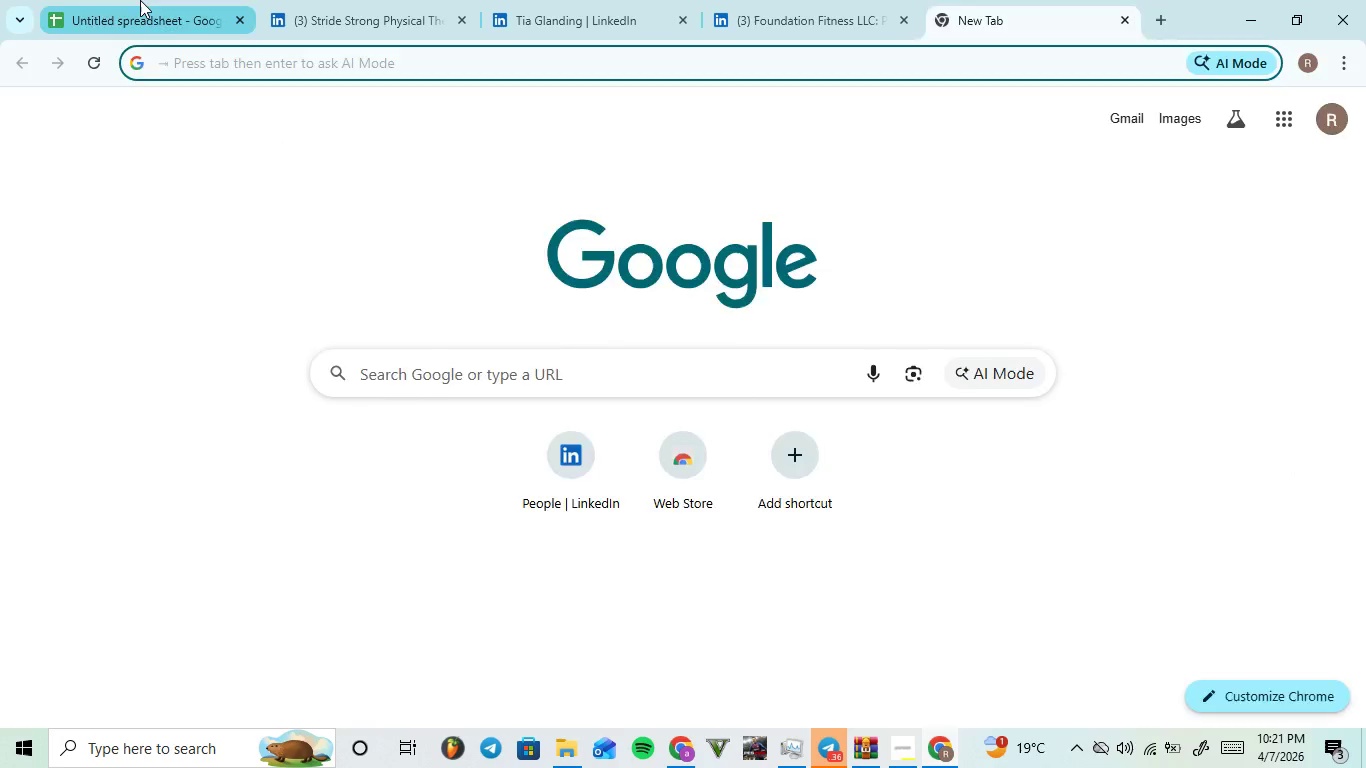 
key(X)
 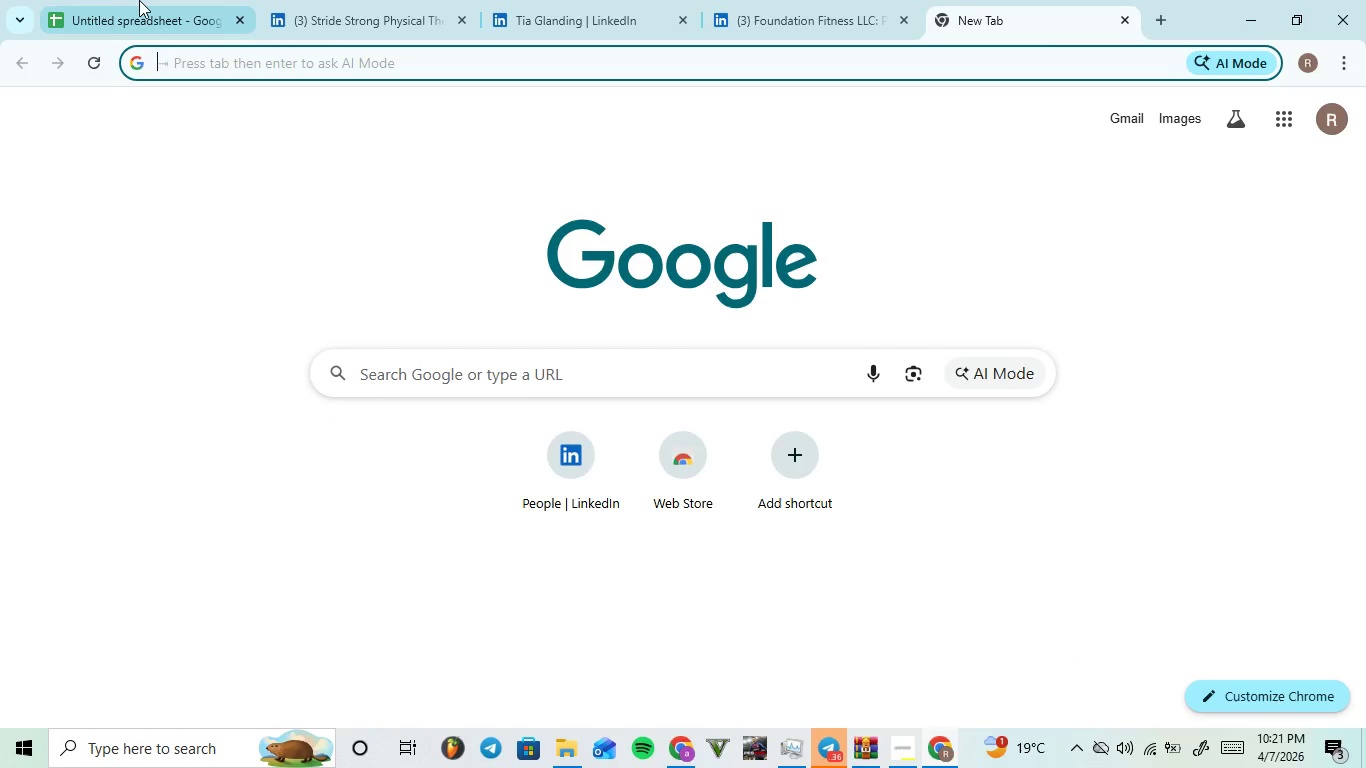 
left_click([140, 0])
 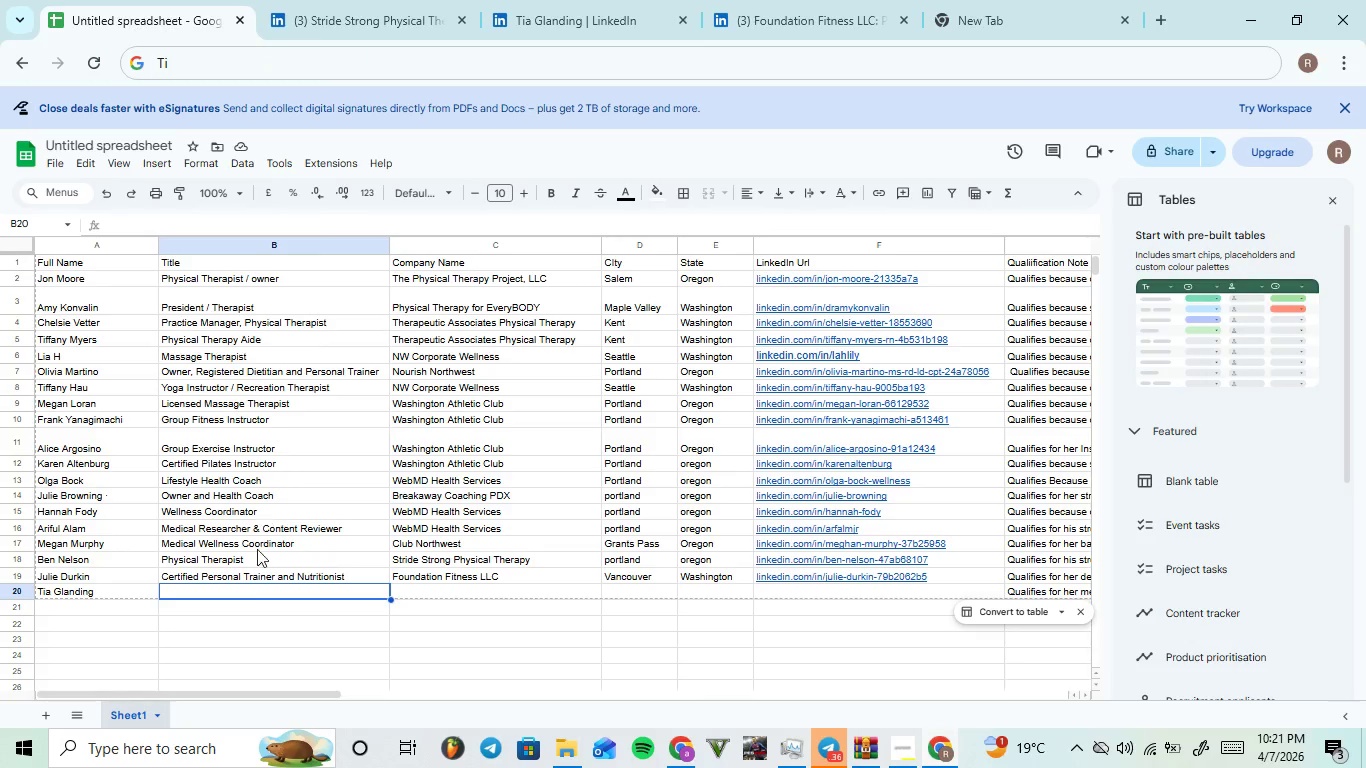 
key(Control+V)
 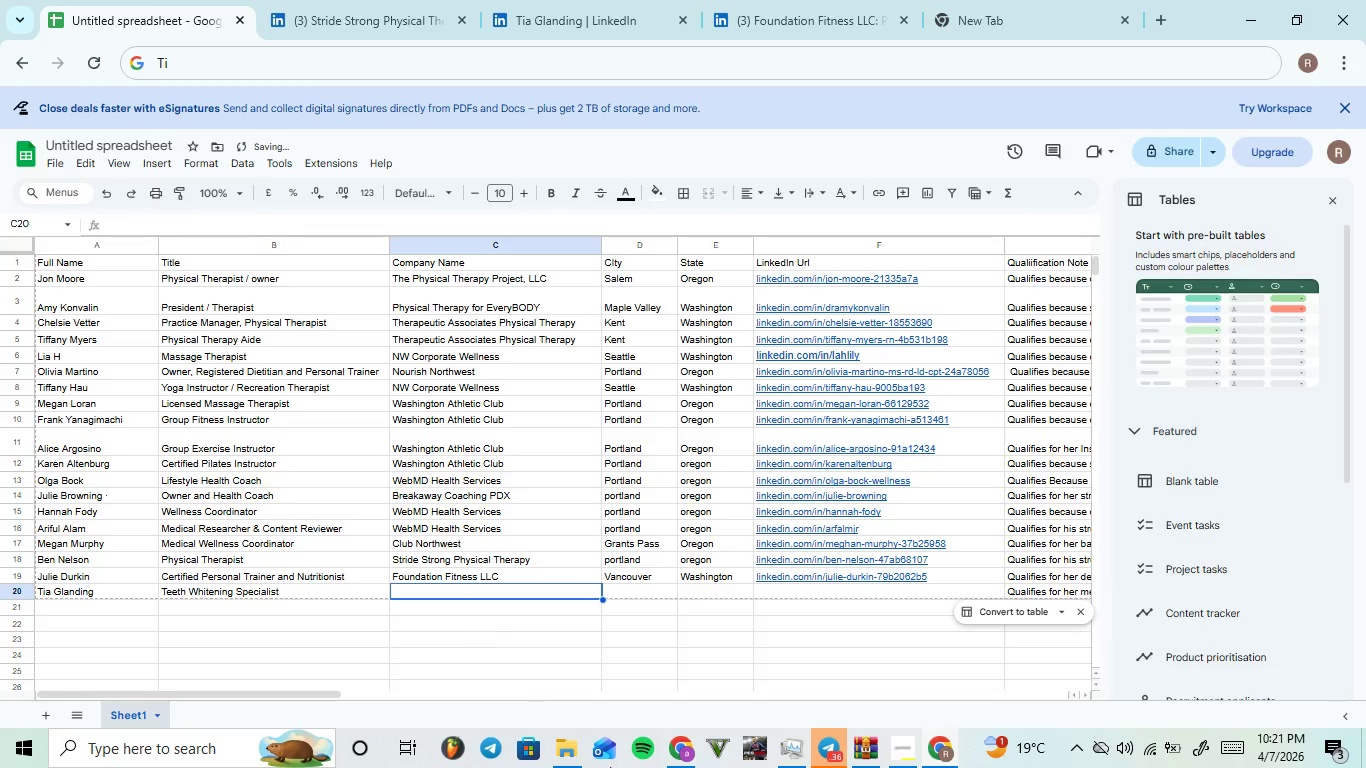 
type(Clu)
 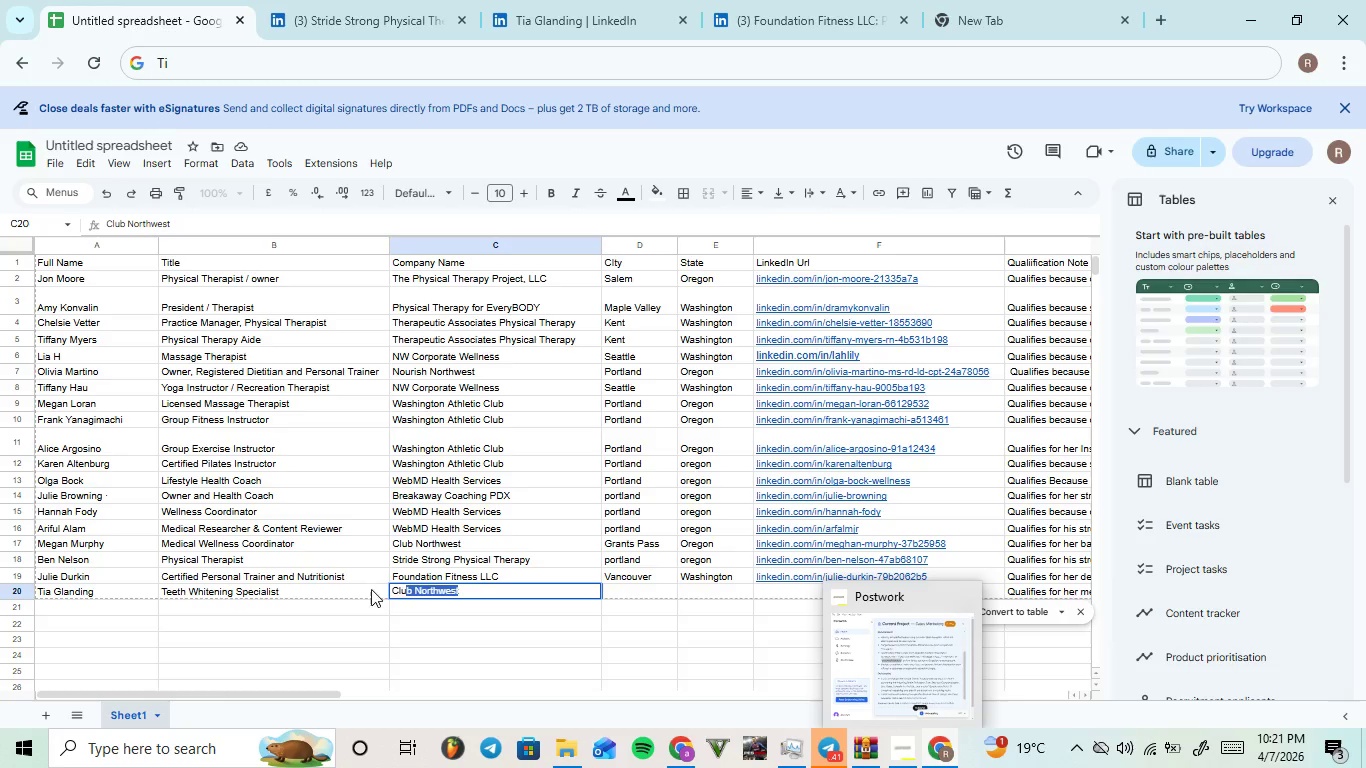 
left_click([468, 590])
 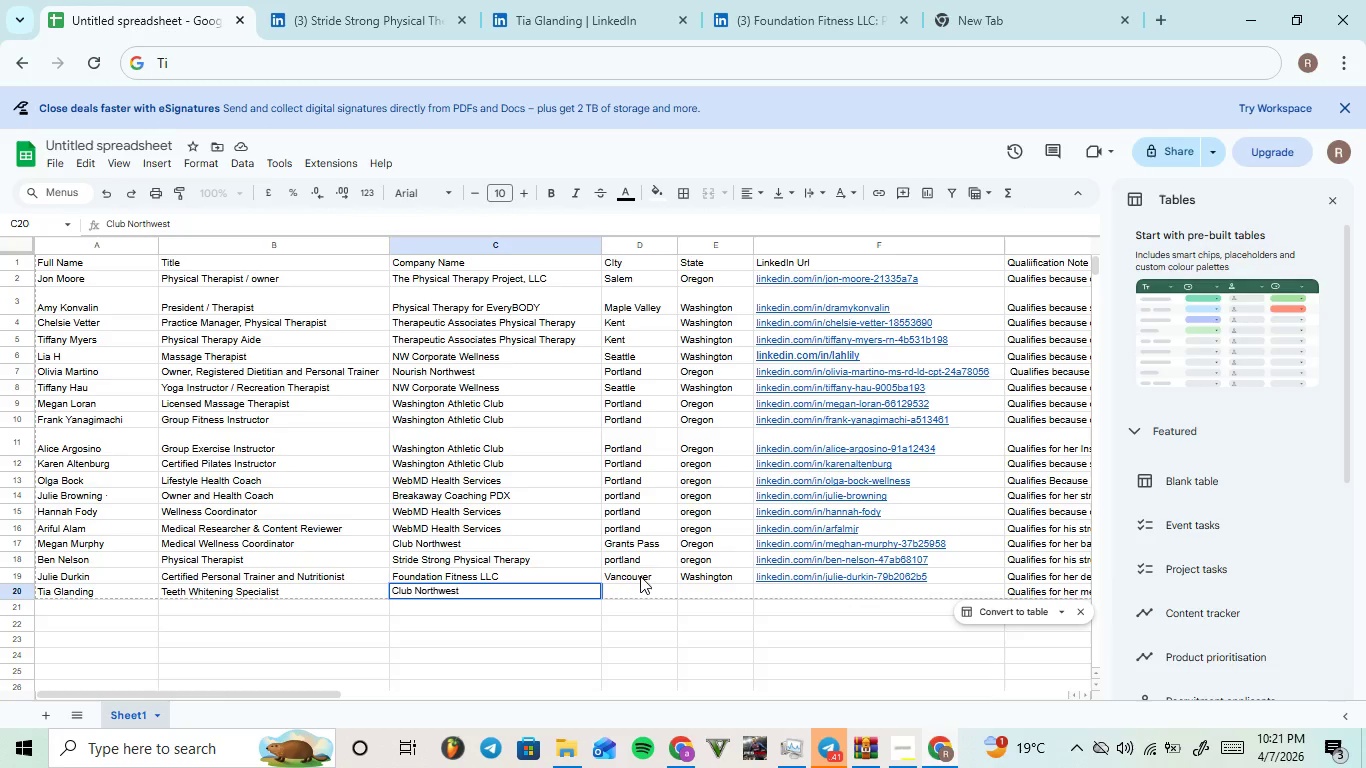 
left_click([650, 592])
 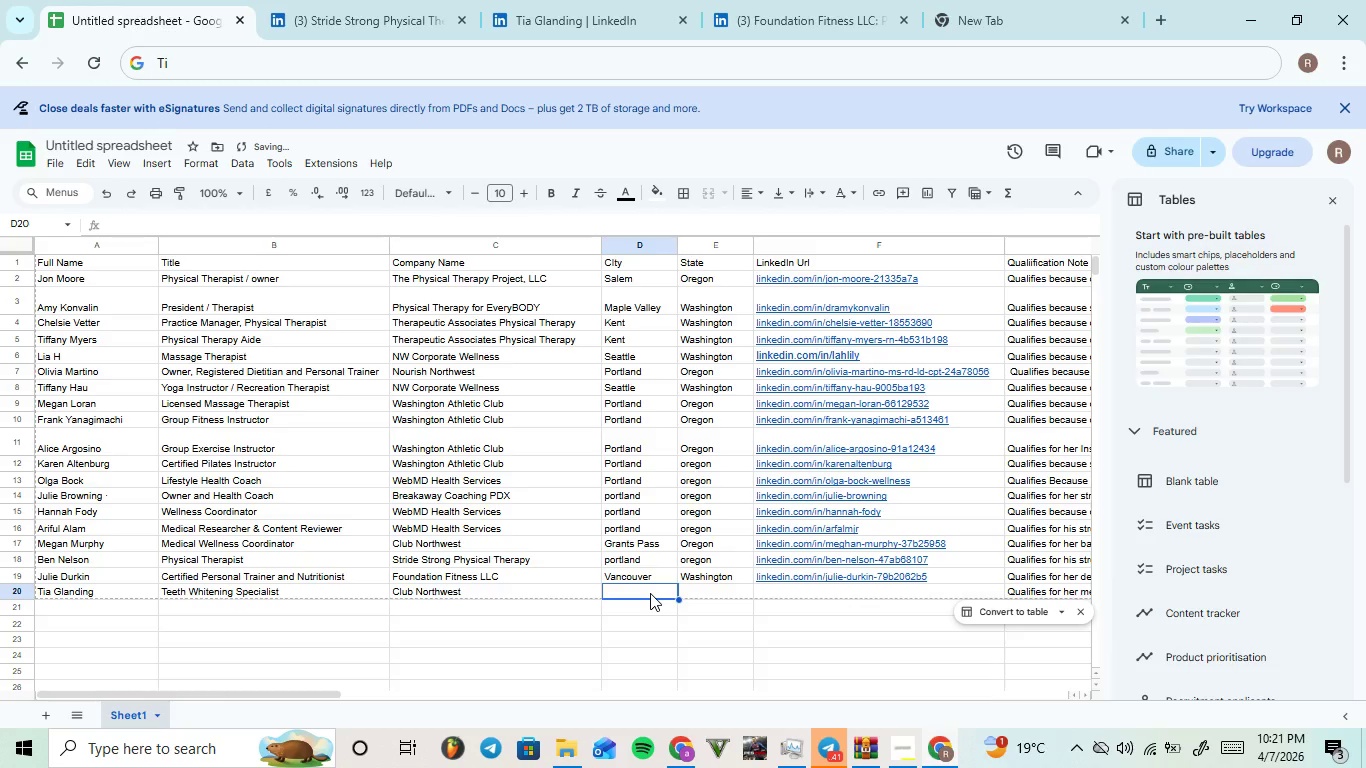 
hold_key(key=ShiftLeft, duration=0.56)
 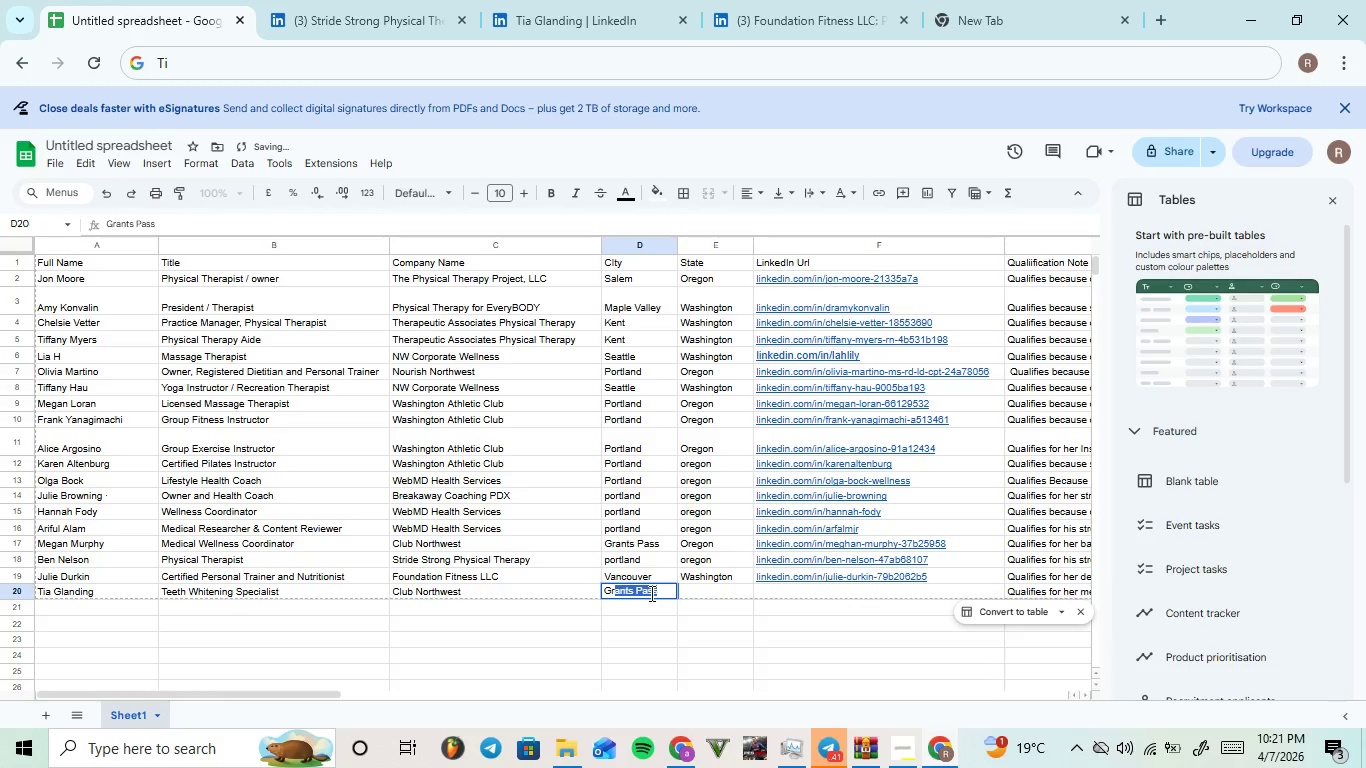 
type(gr)
 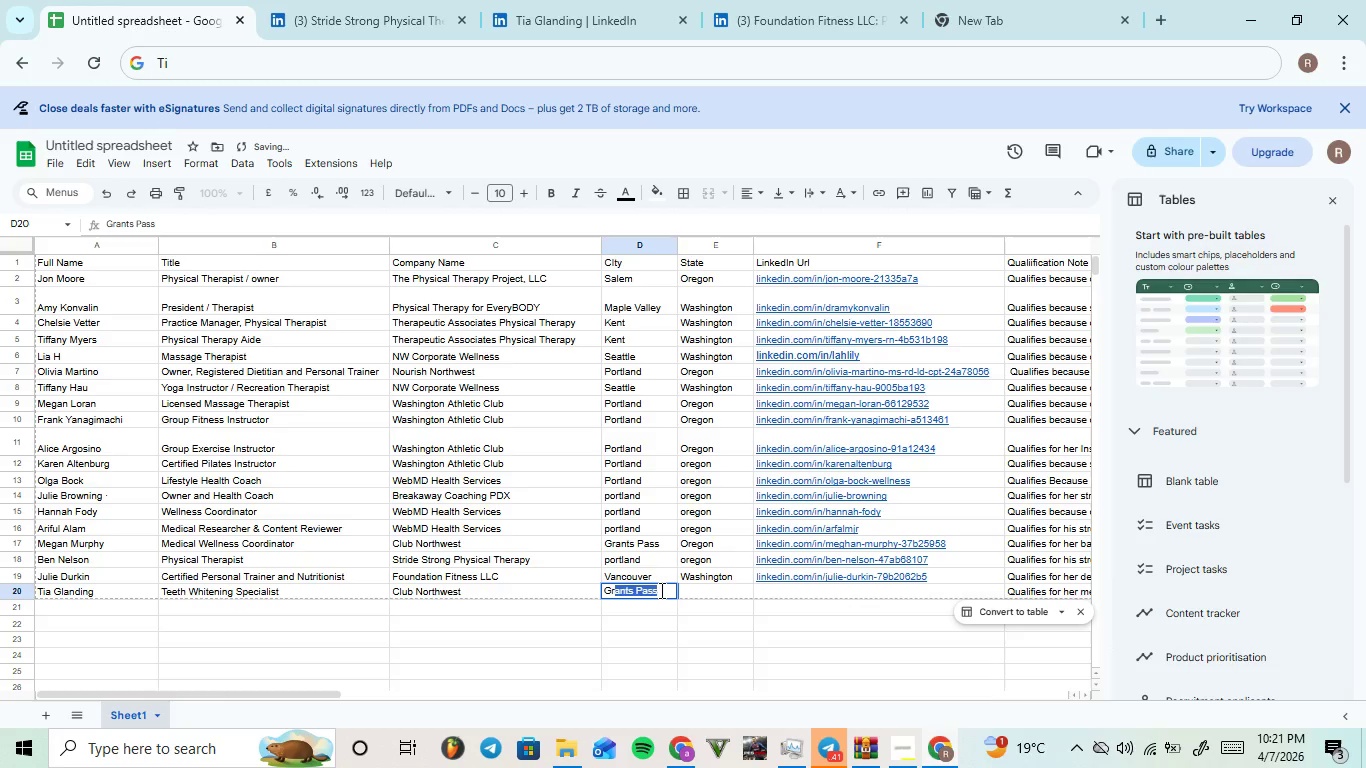 
left_click([666, 590])
 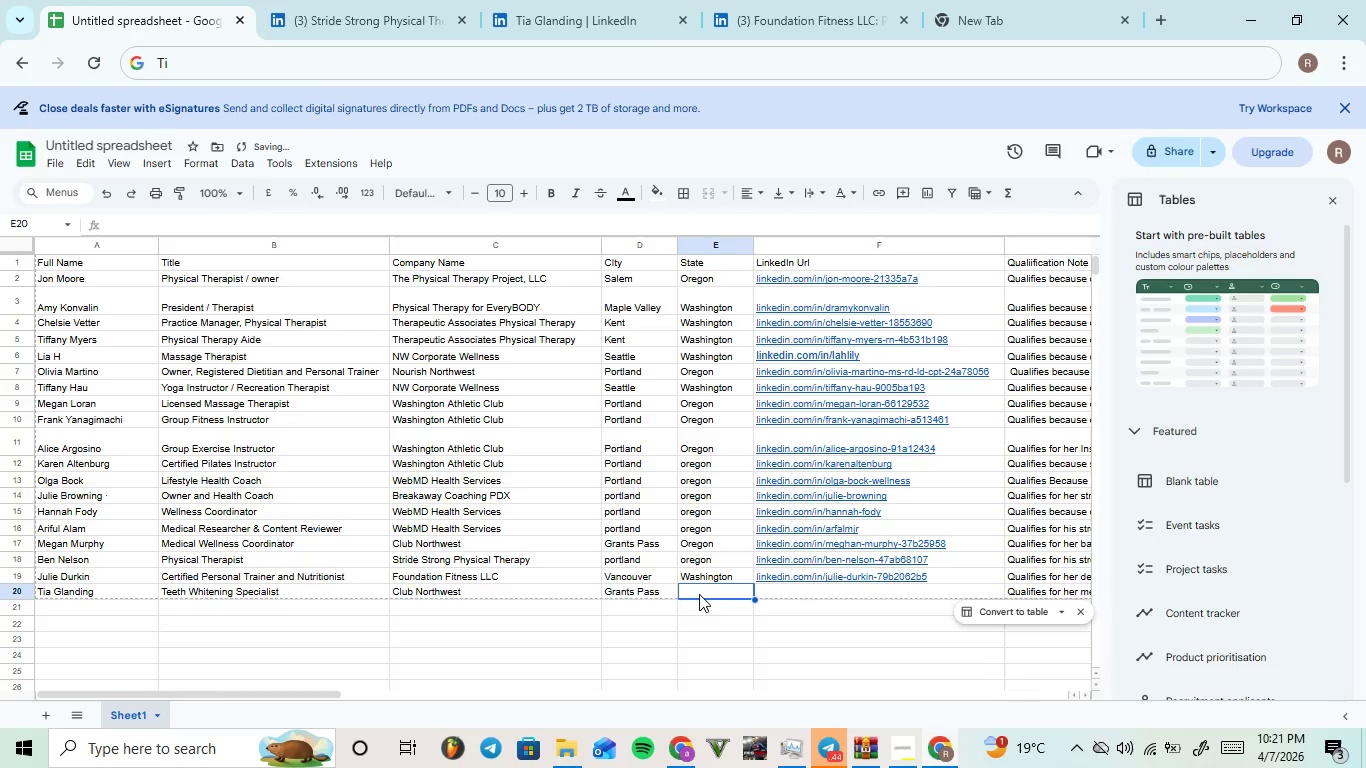 
type(or)
 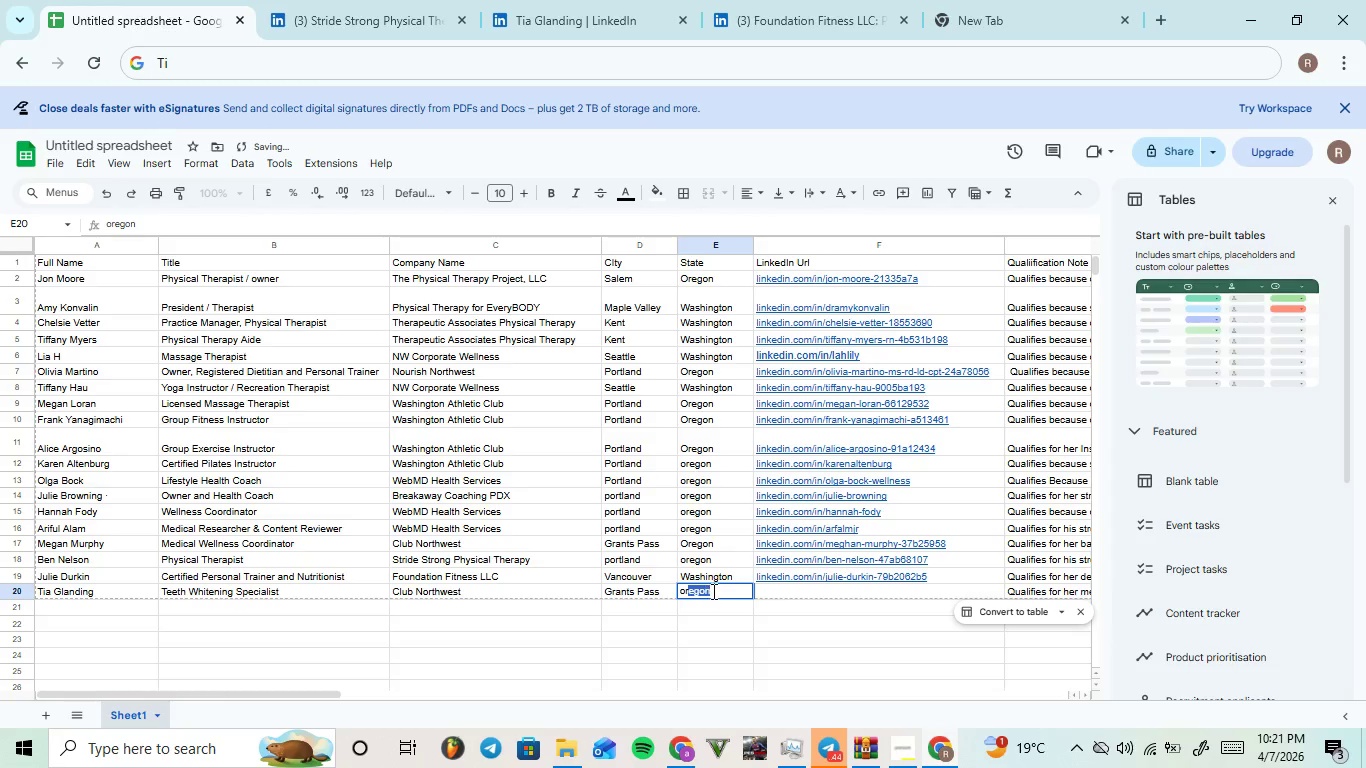 
left_click([712, 591])
 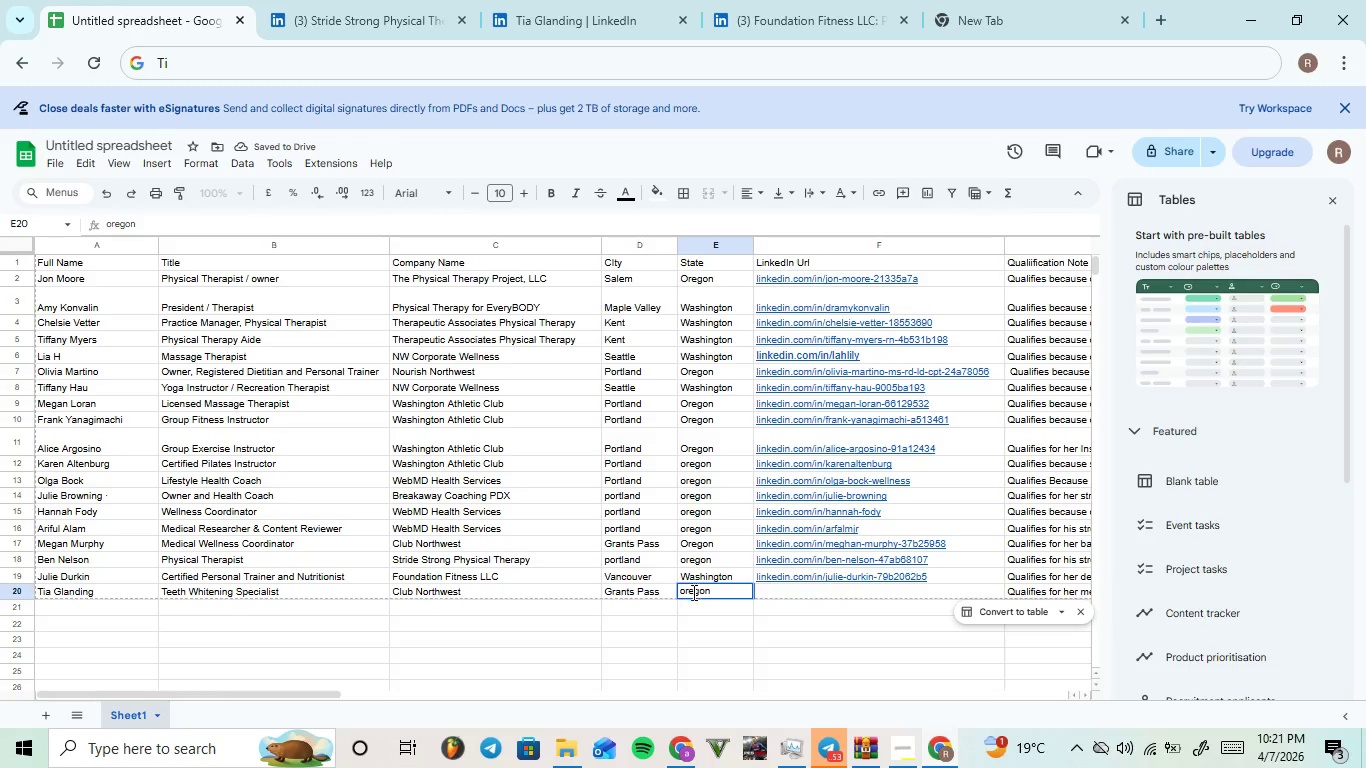 
left_click([682, 592])
 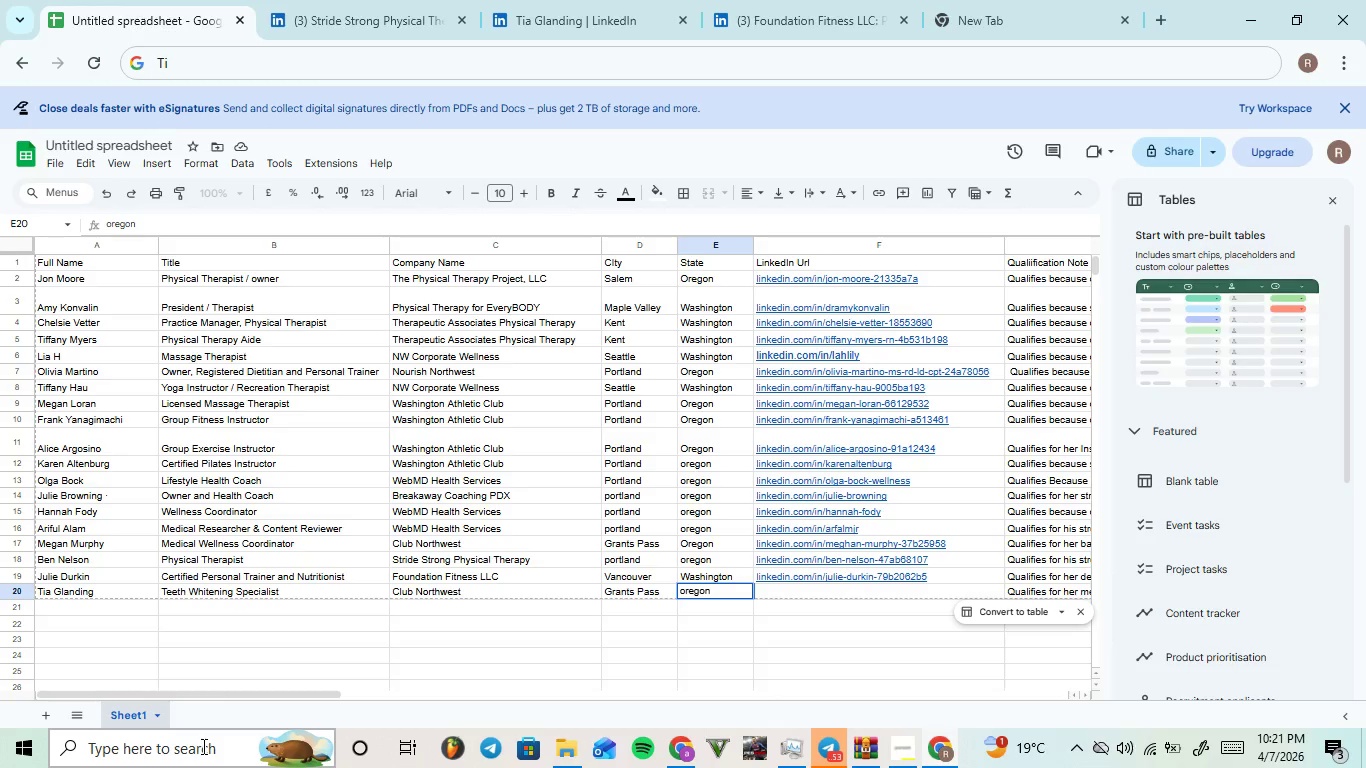 
key(ArrowRight)
 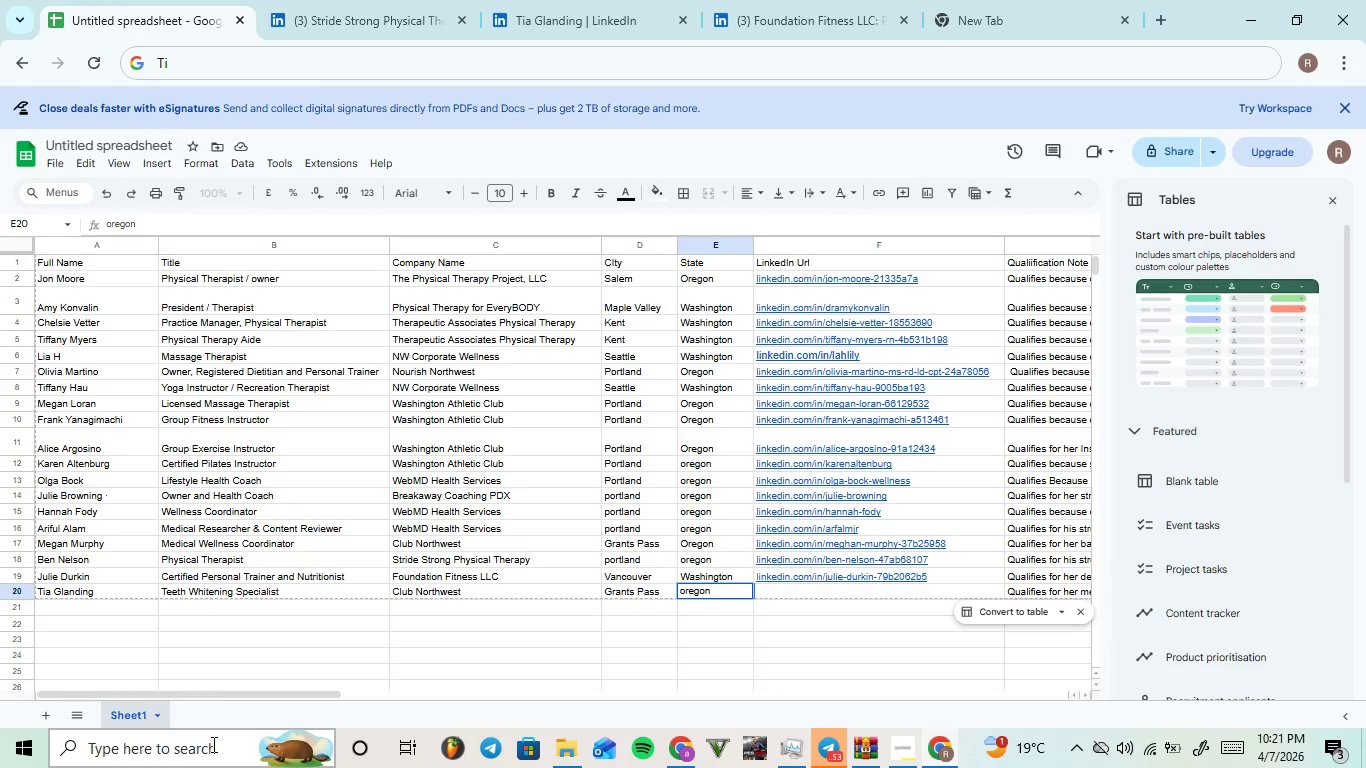 
key(Backspace)
 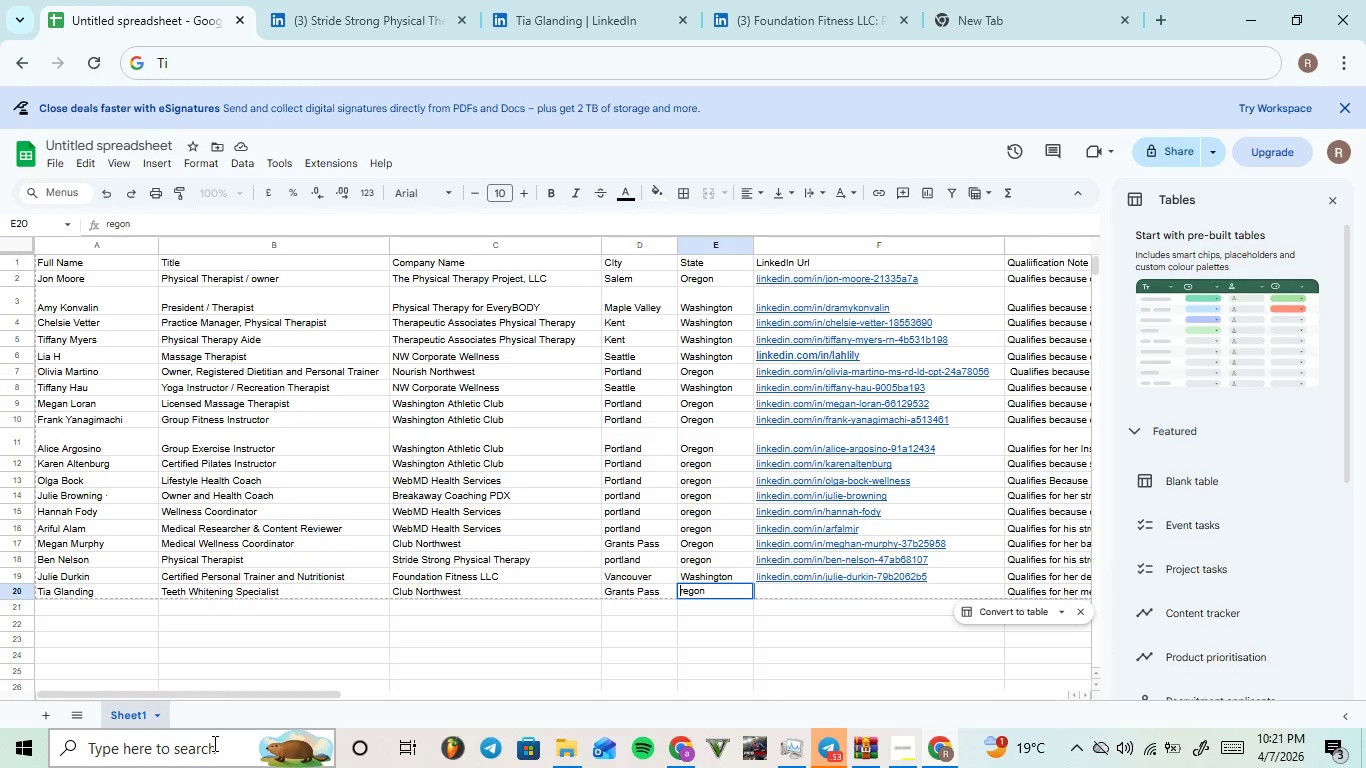 
key(Shift+O)
 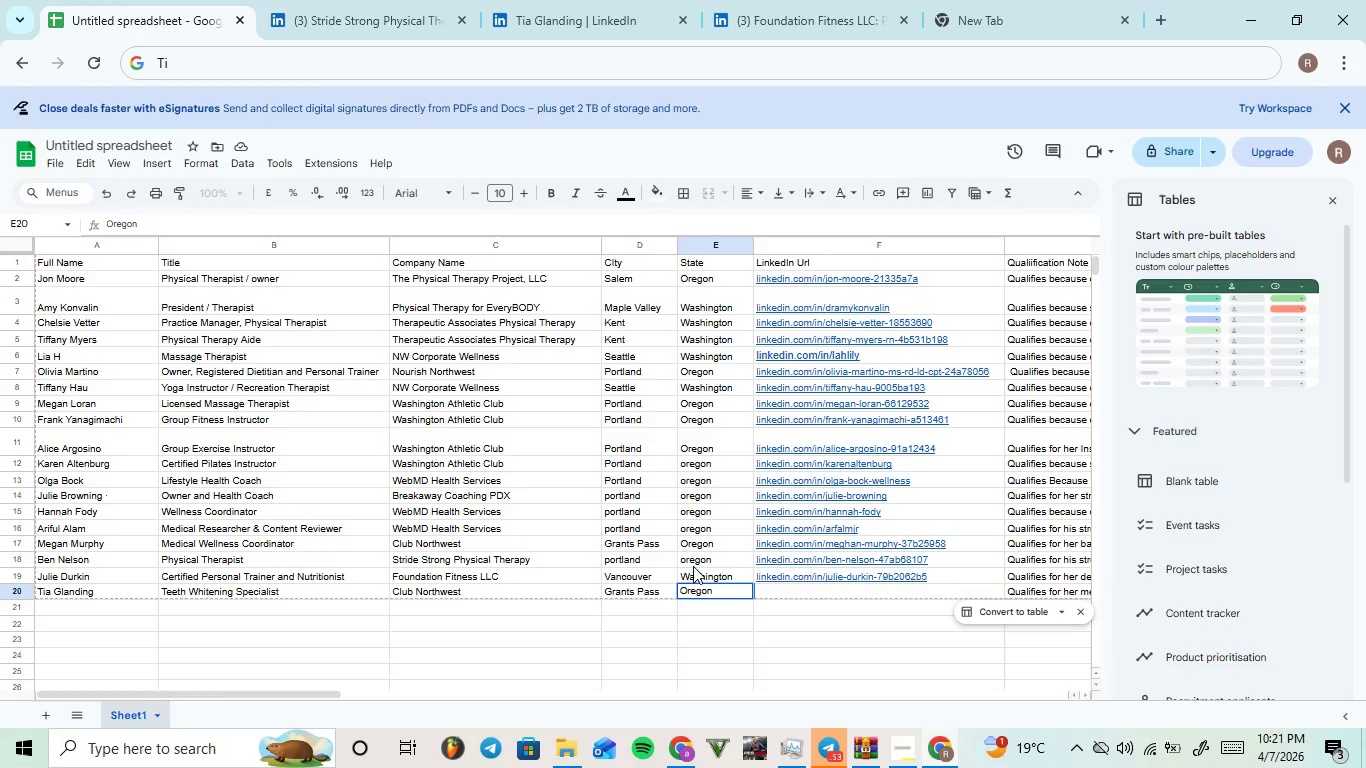 
left_click([687, 562])
 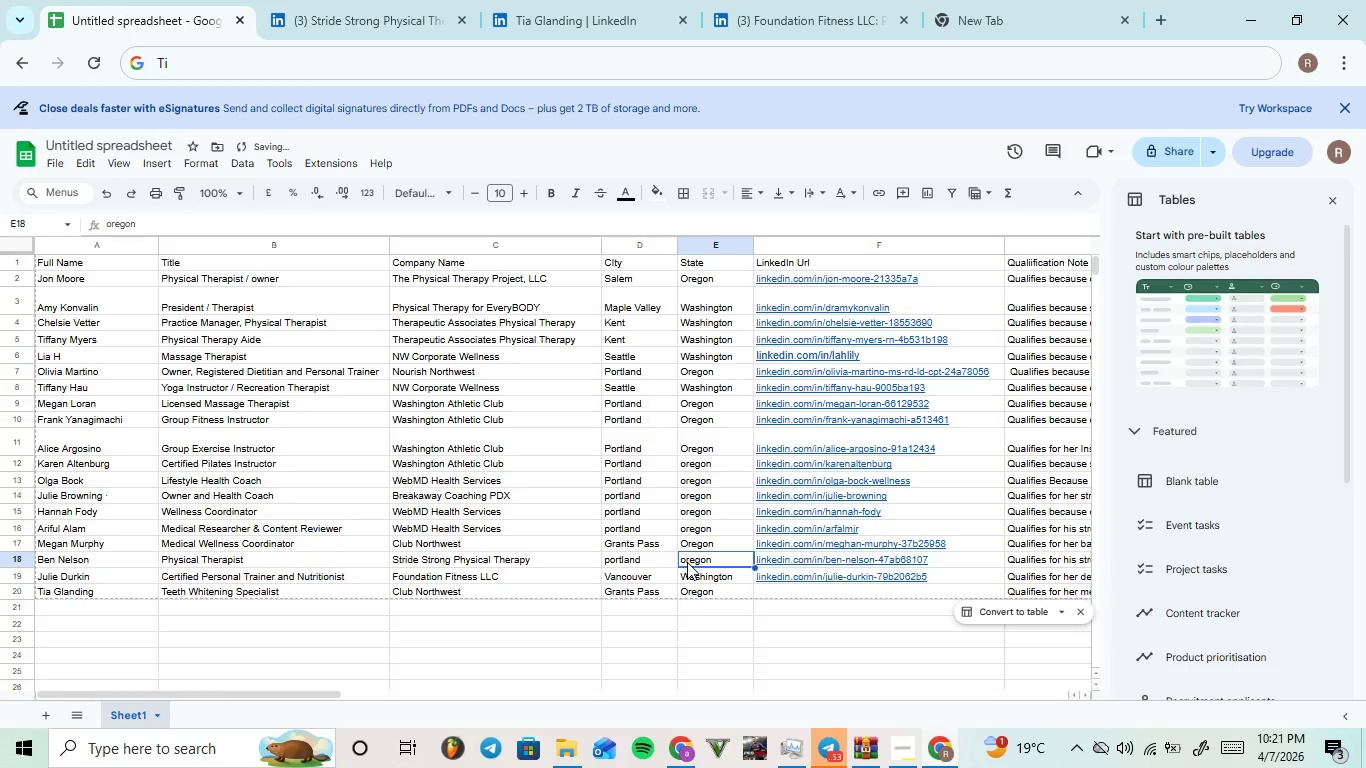 
left_click([687, 562])
 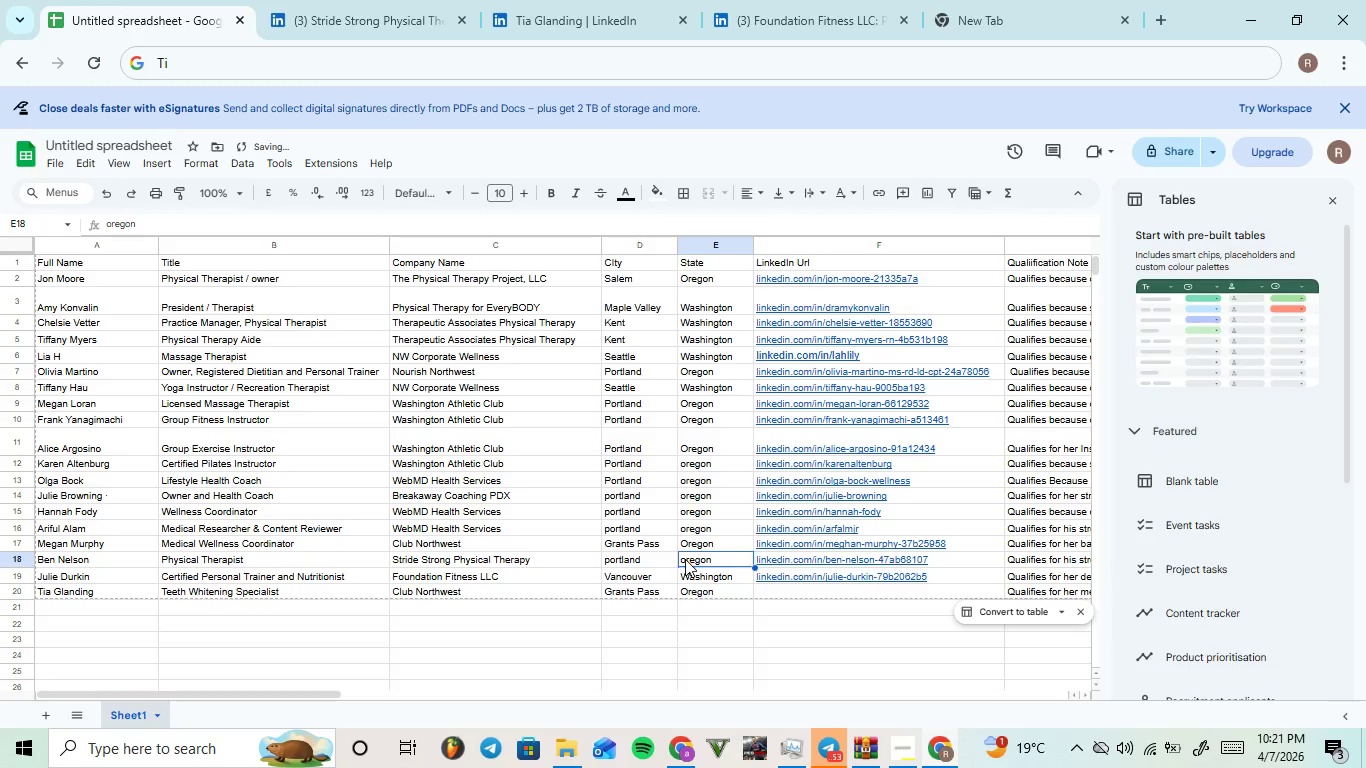 
double_click([685, 559])
 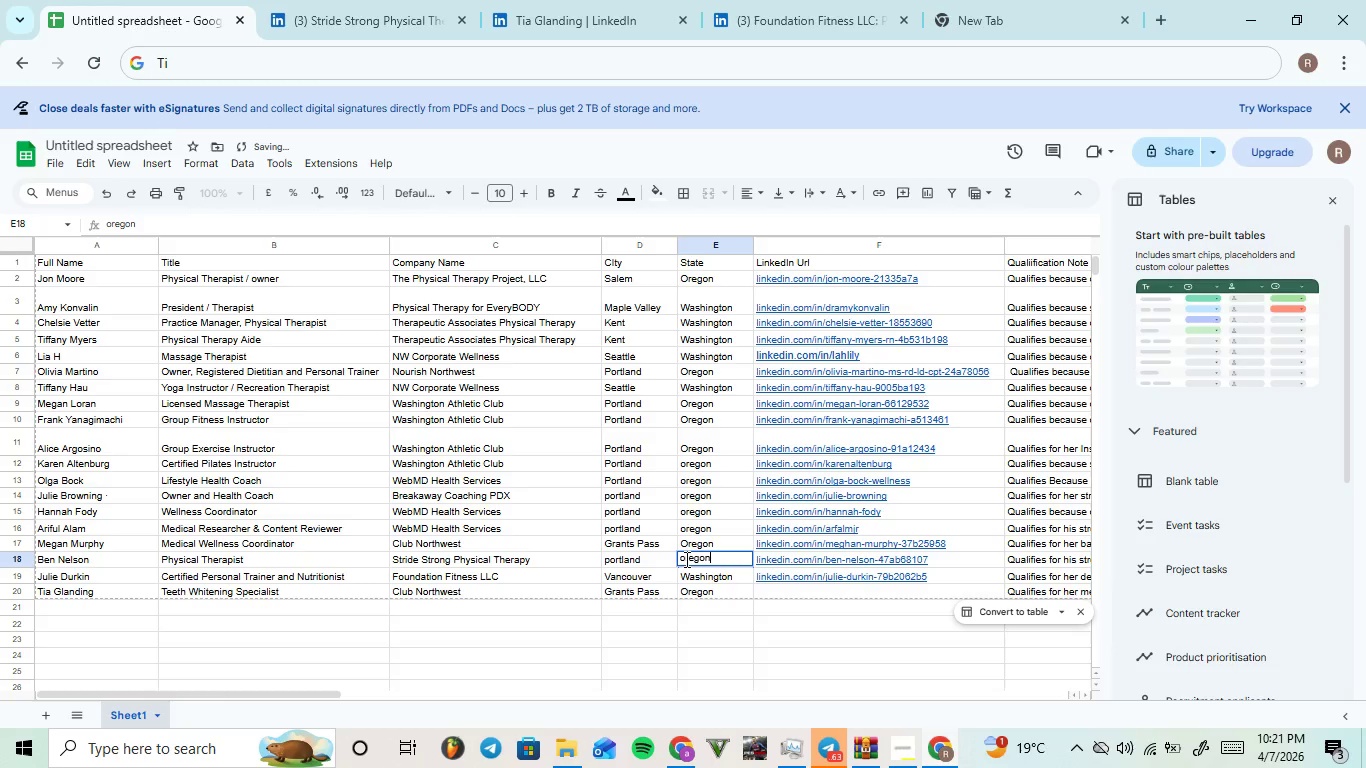 
left_click([685, 559])
 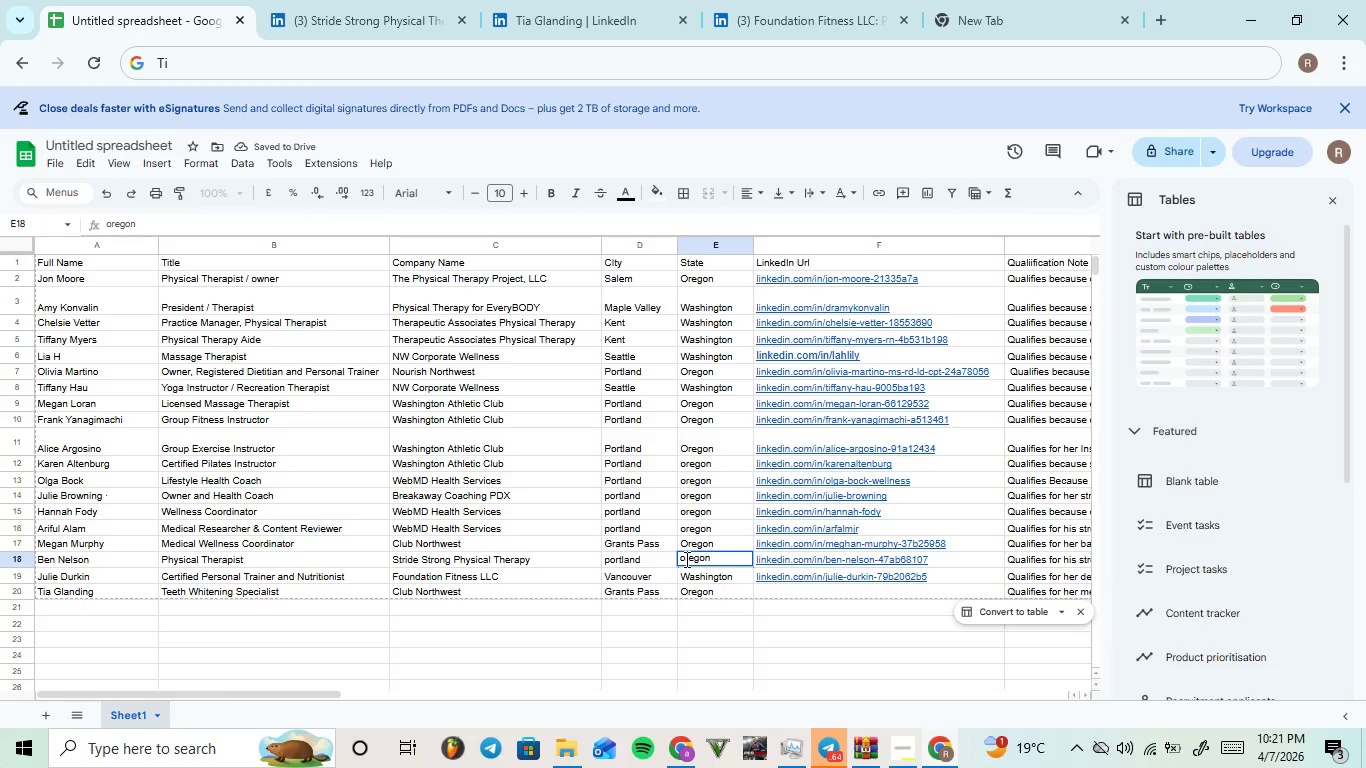 
key(Backspace)
 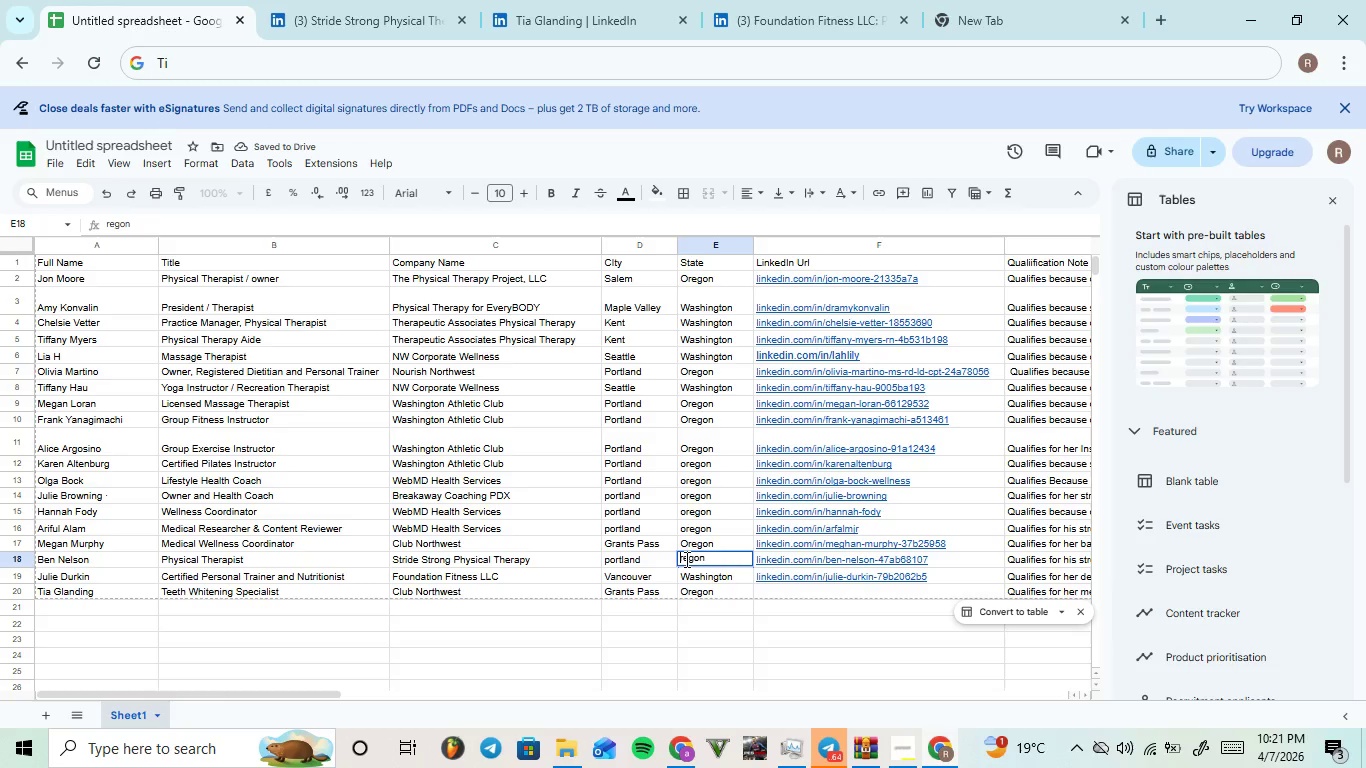 
key(Shift+O)
 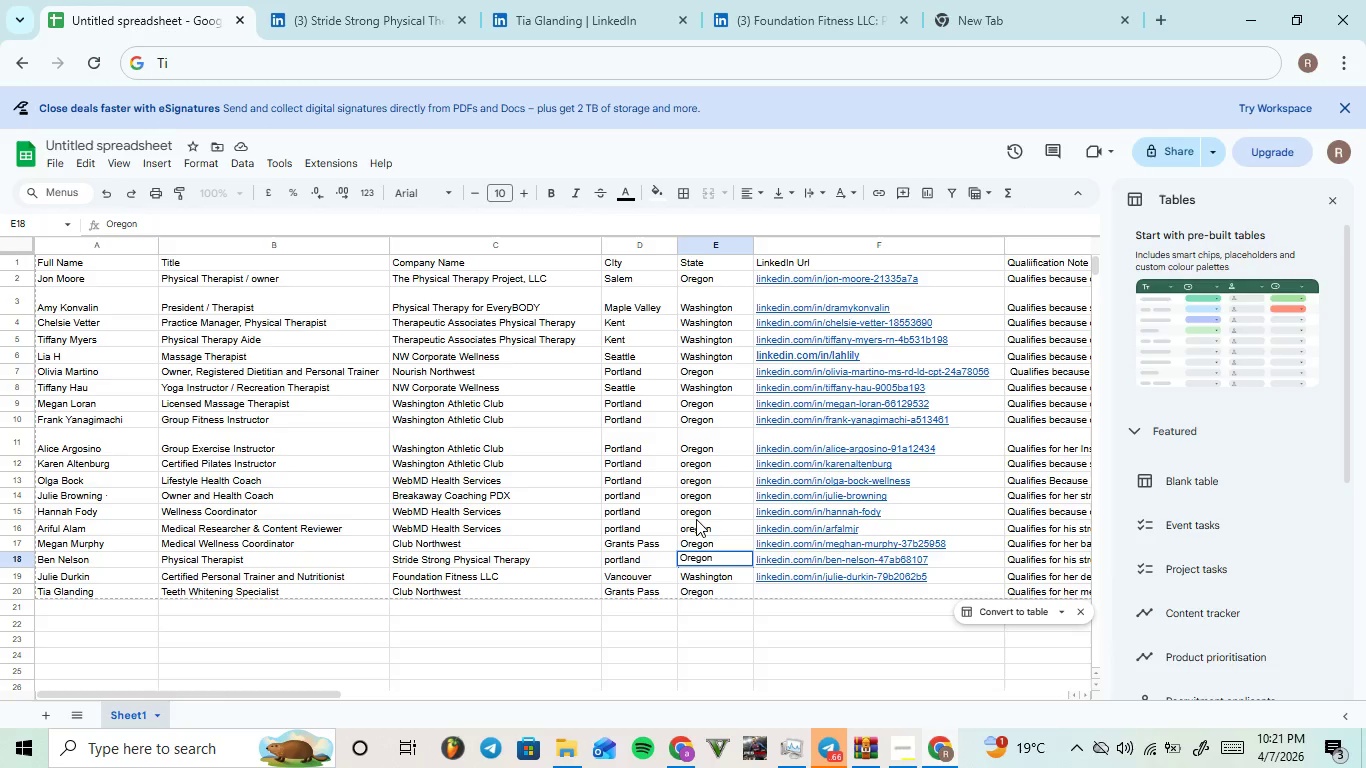 
double_click([698, 522])
 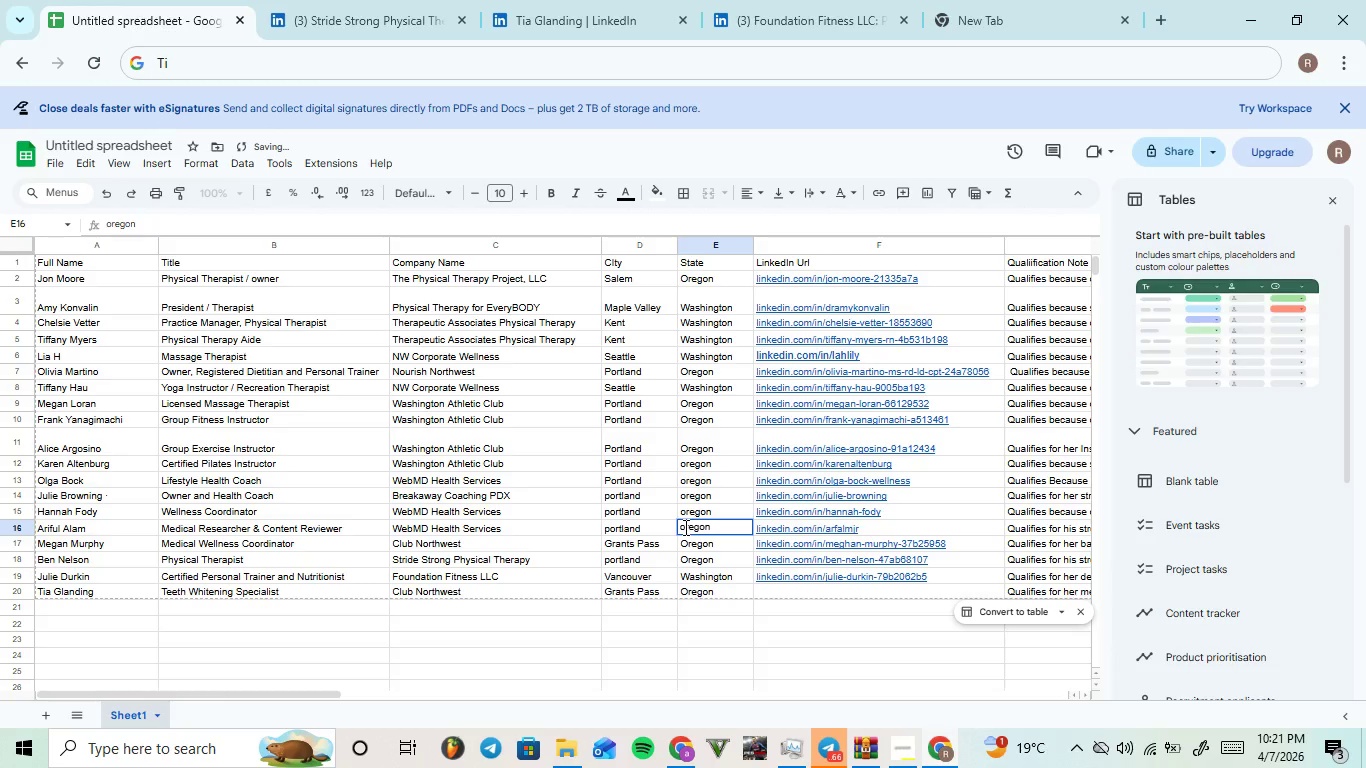 
left_click([684, 527])
 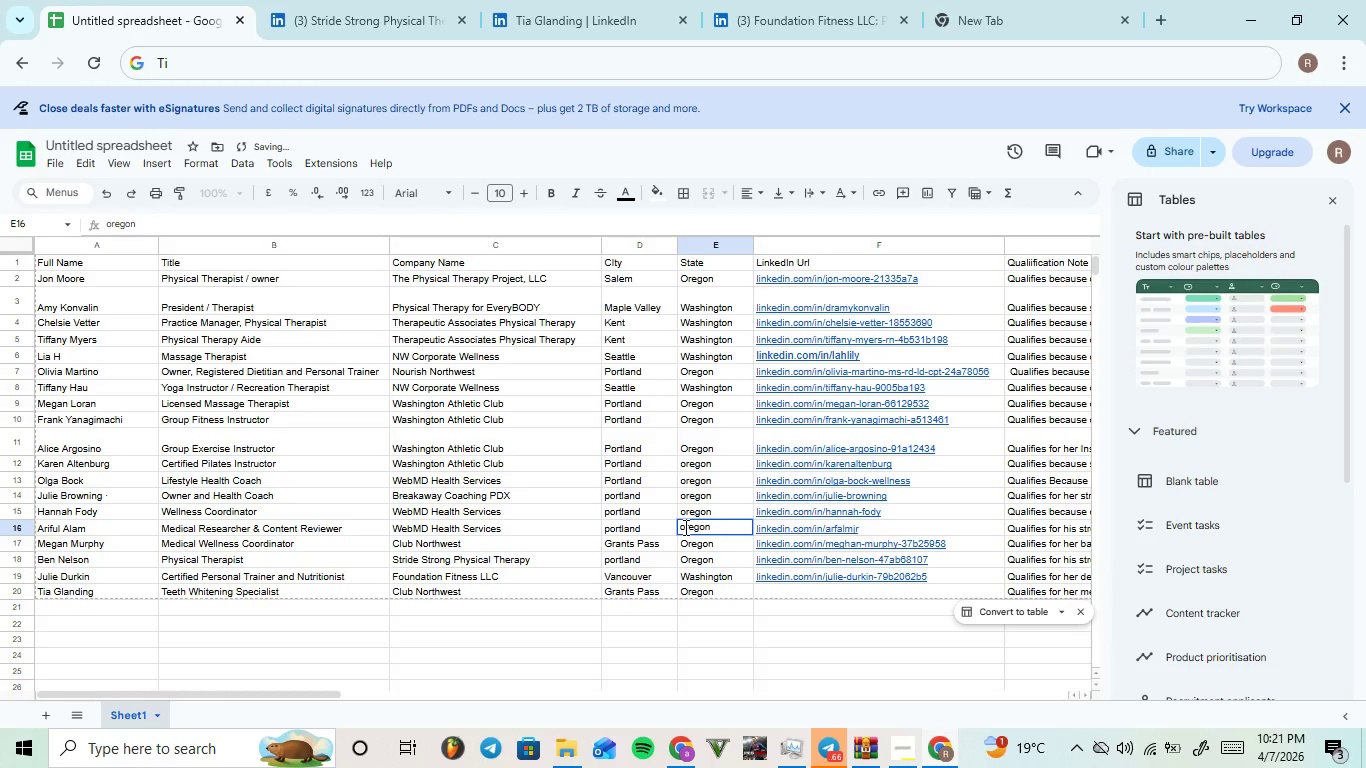 
key(Backspace)
 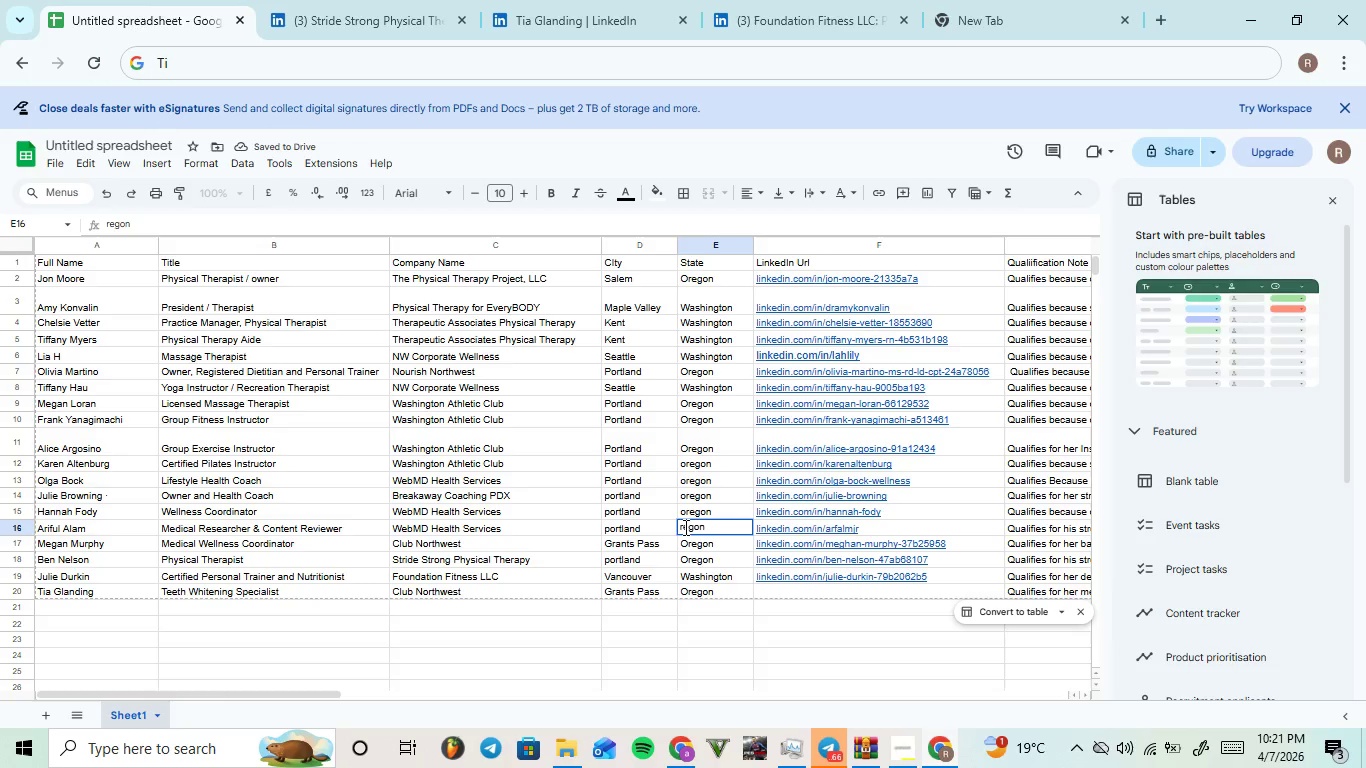 
key(Shift+O)
 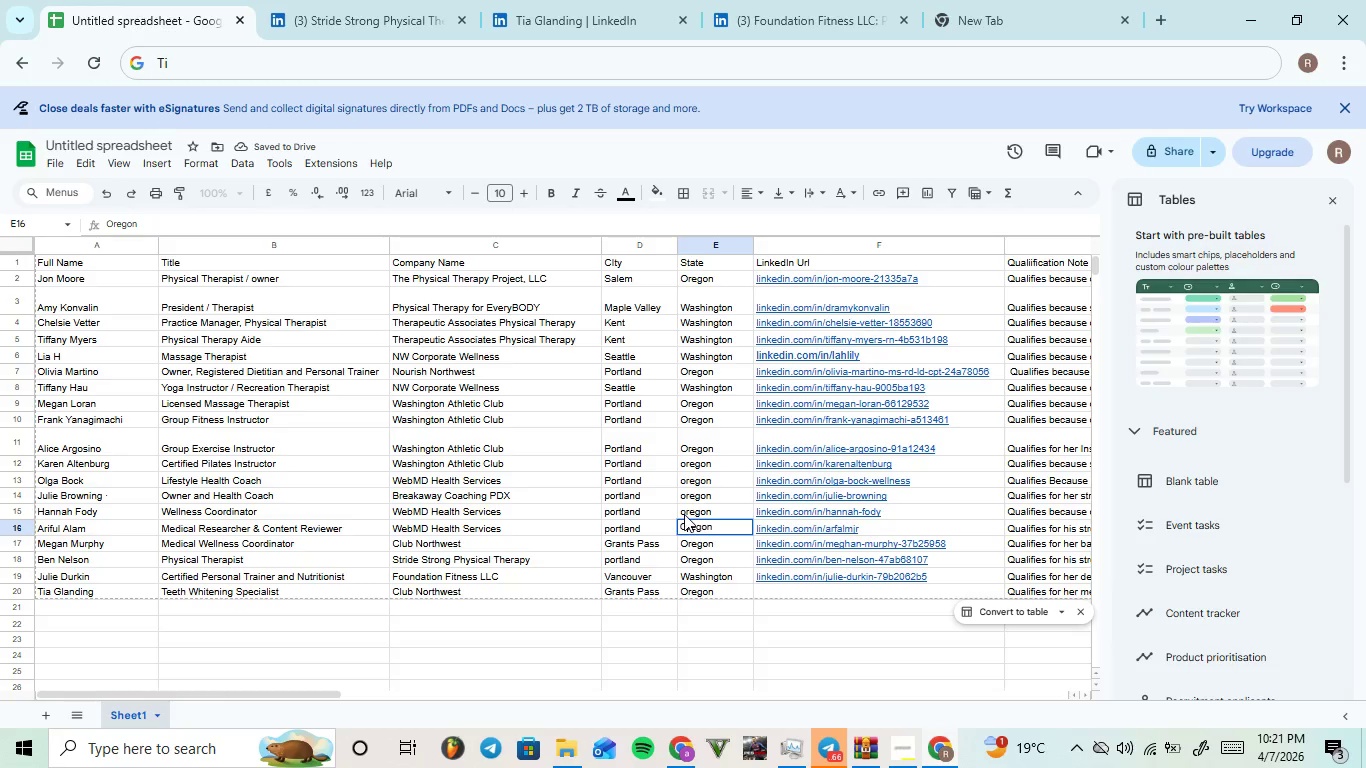 
double_click([684, 514])
 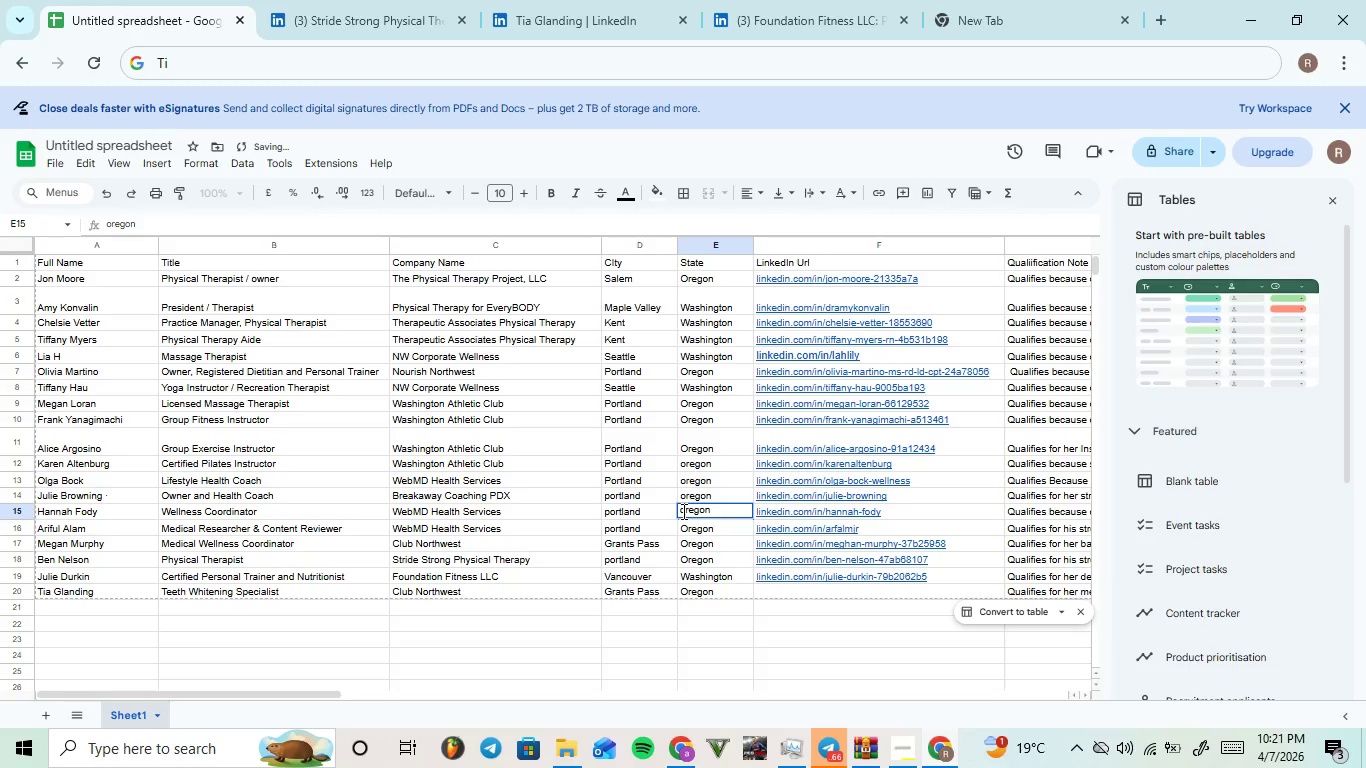 
left_click([682, 511])
 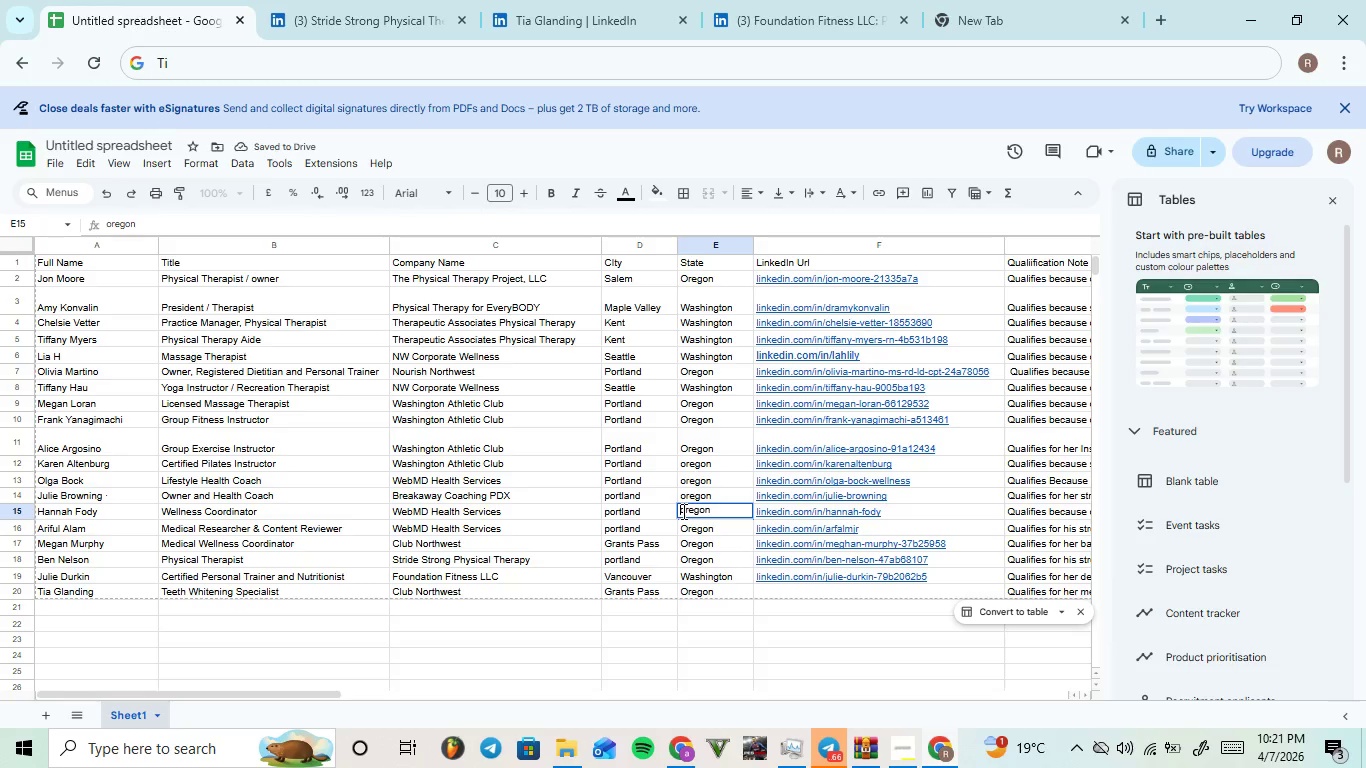 
key(ArrowRight)
 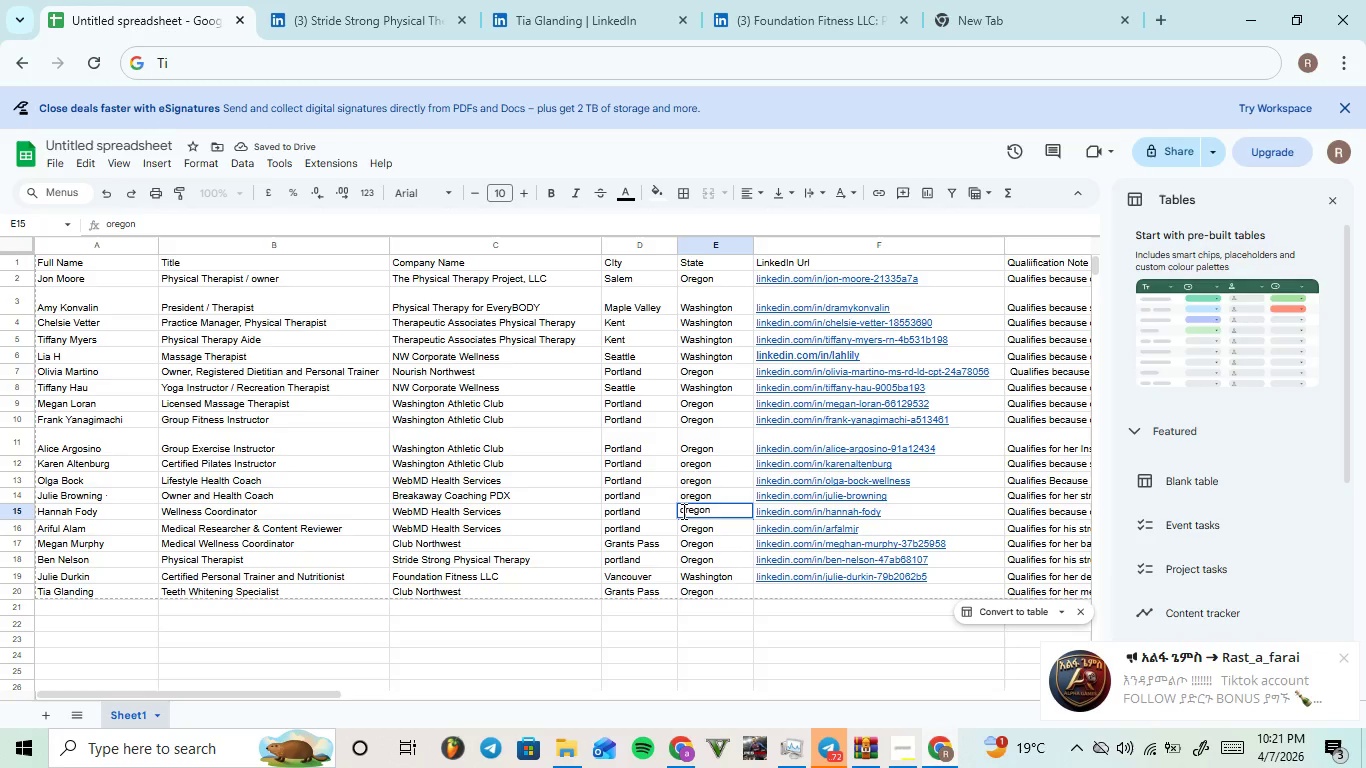 
key(Backspace)
 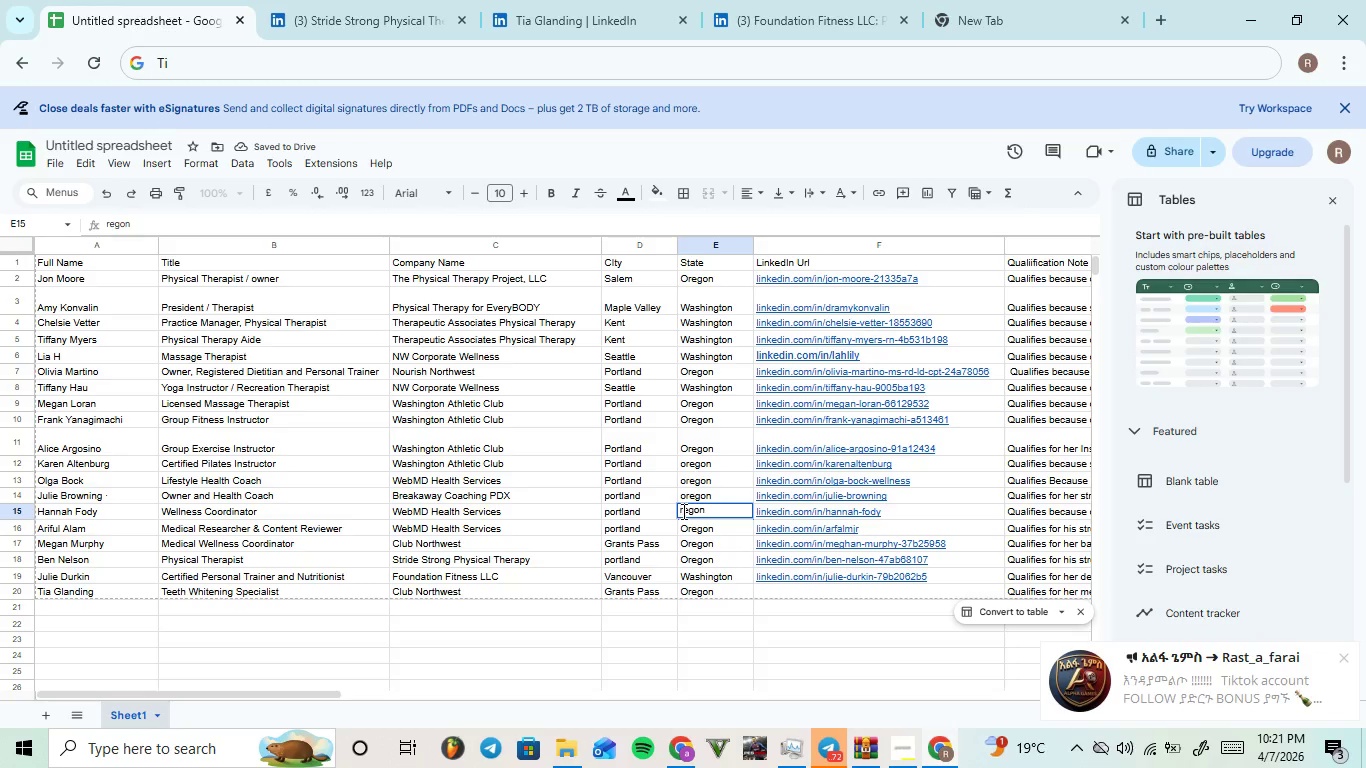 
hold_key(key=ShiftLeft, duration=0.38)
 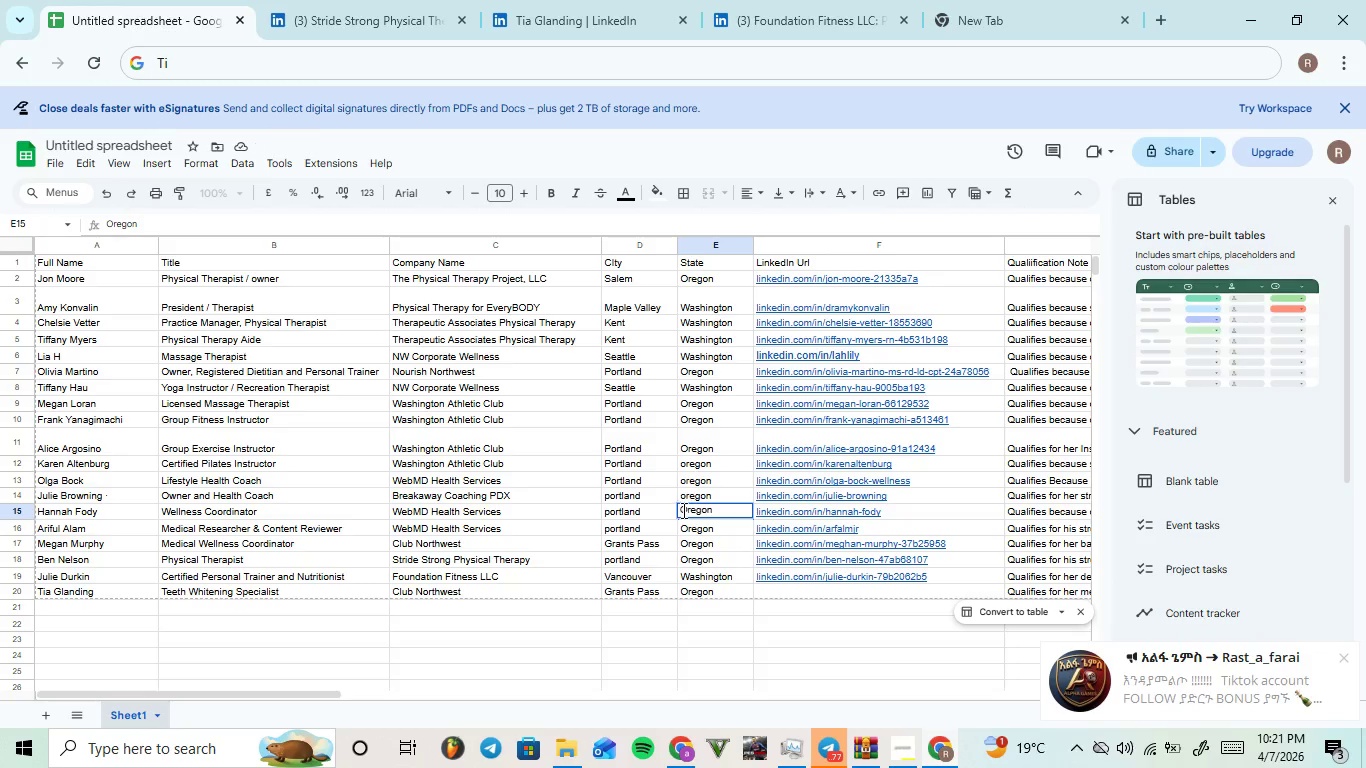 
key(O)
 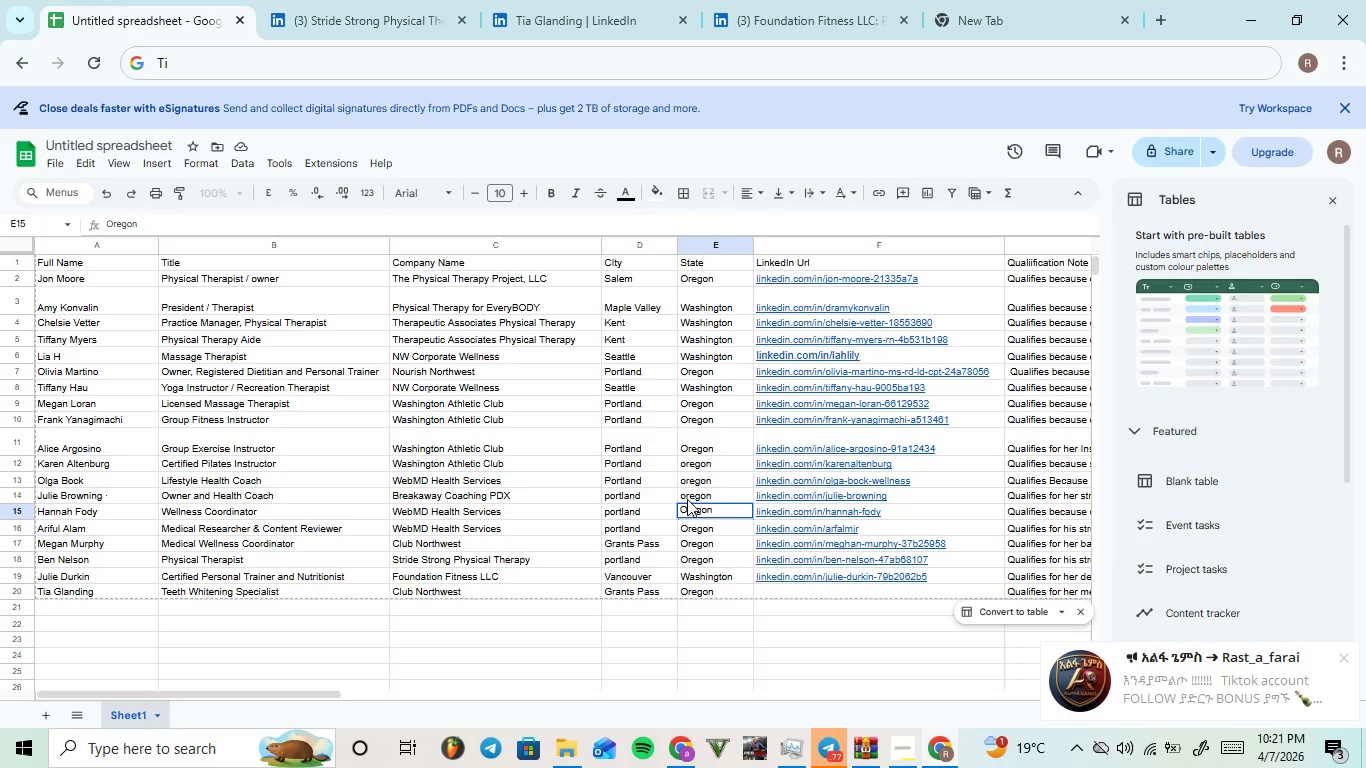 
double_click([687, 499])
 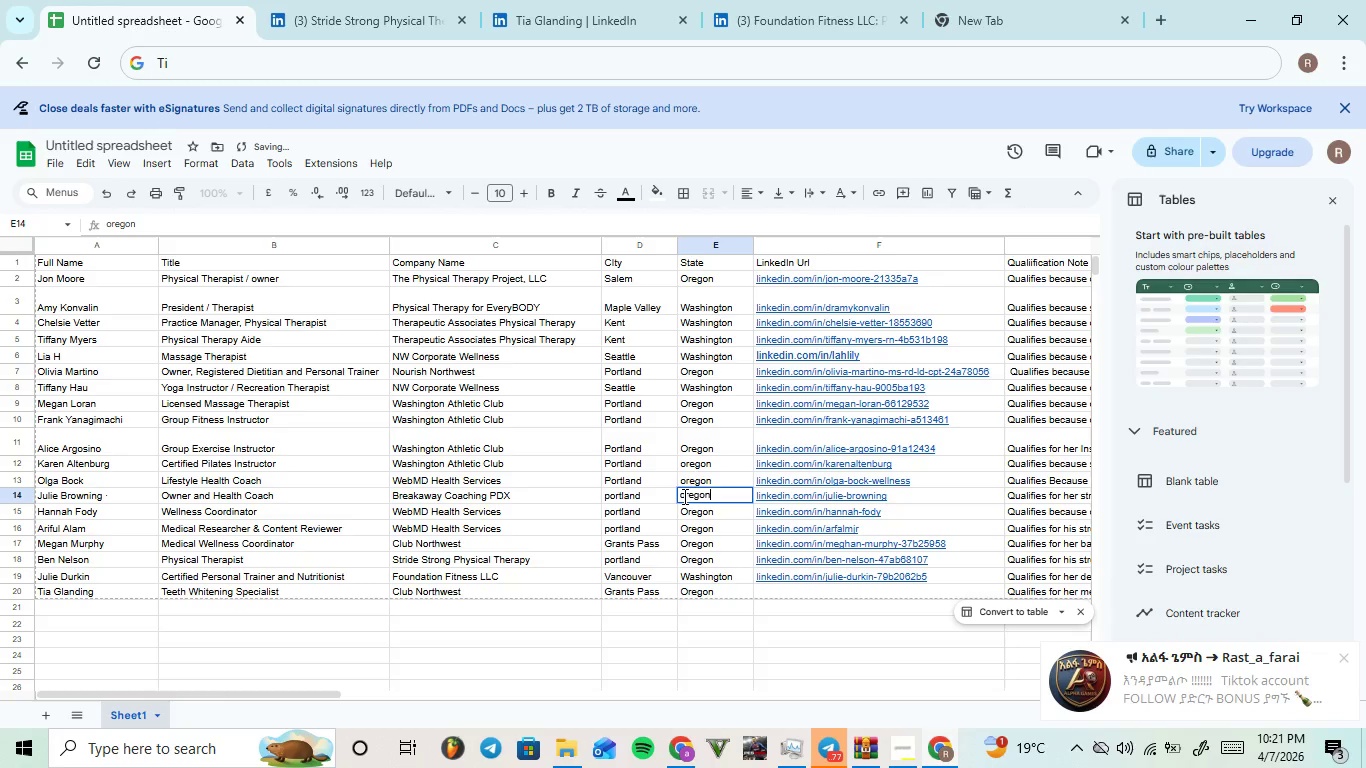 
left_click([683, 496])
 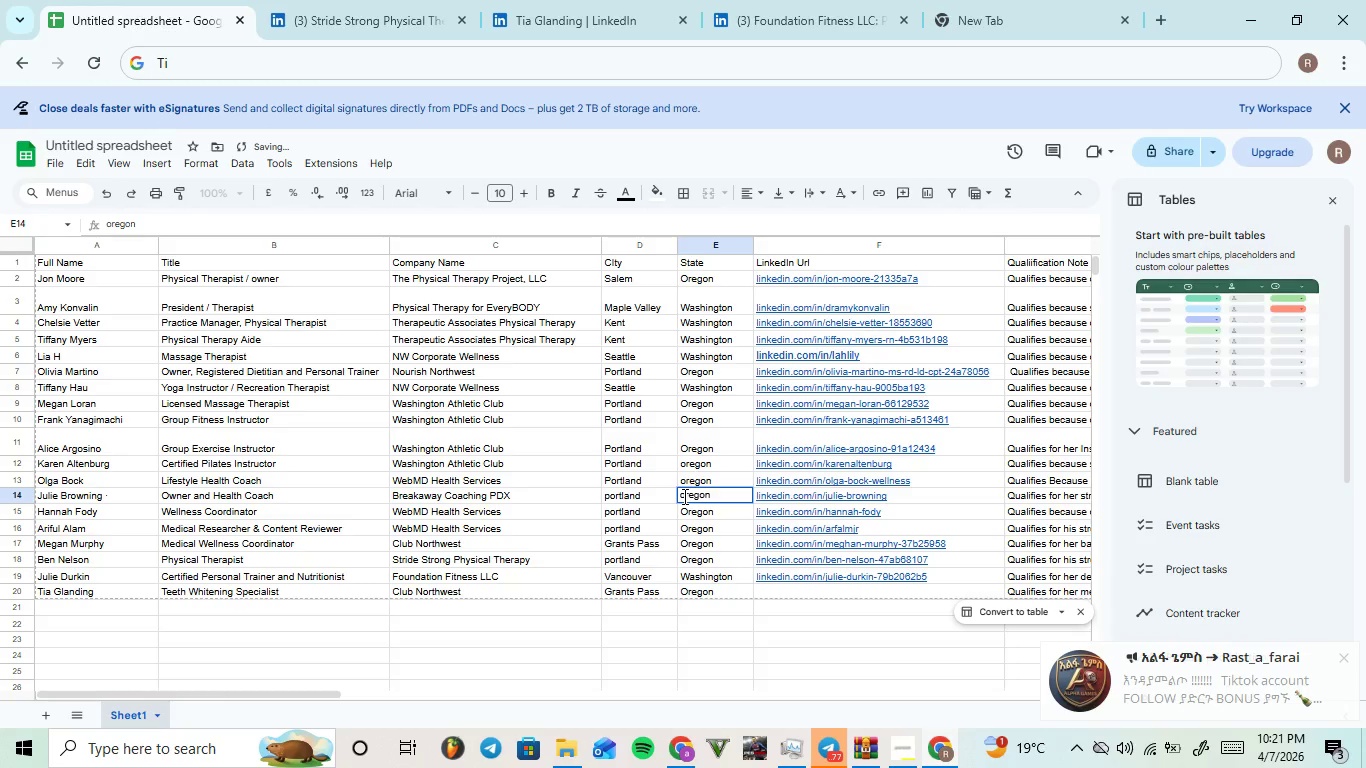 
key(Backspace)
 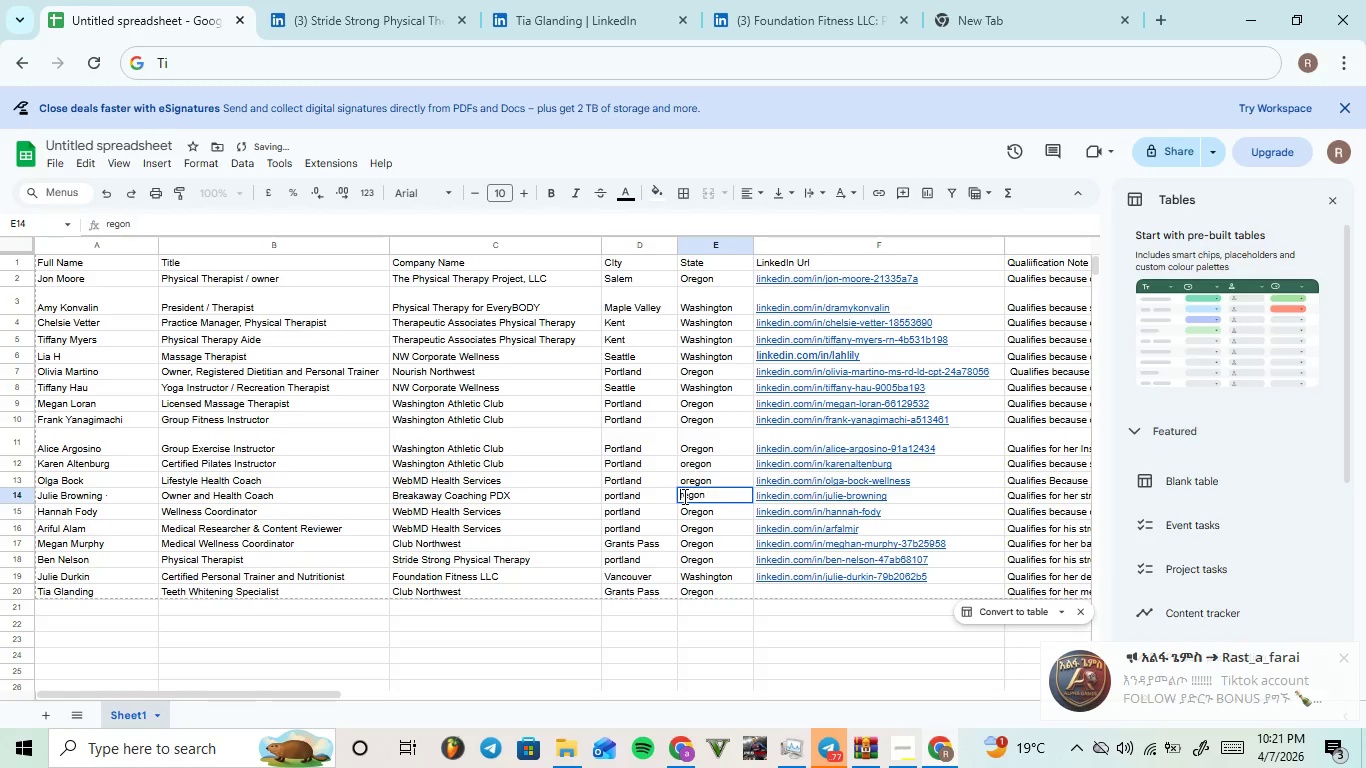 
key(Shift+O)
 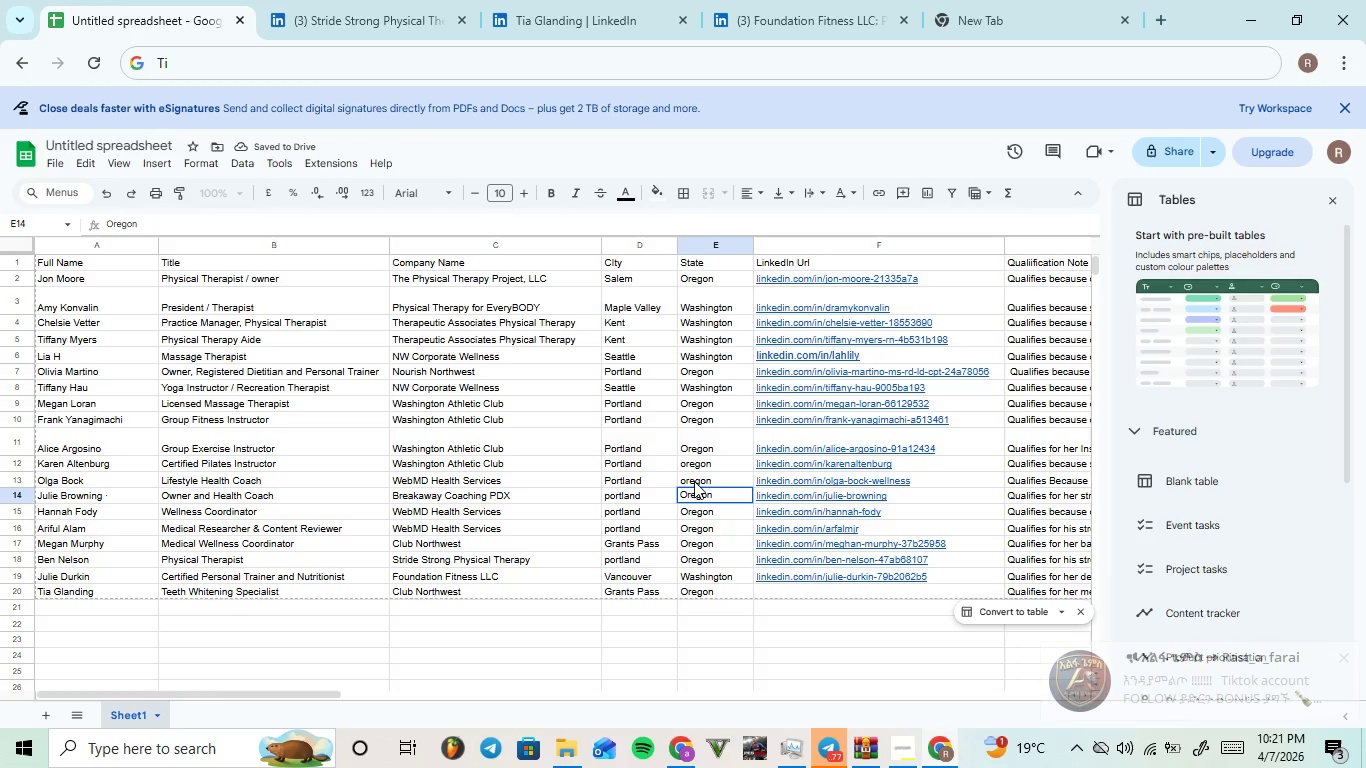 
double_click([694, 480])
 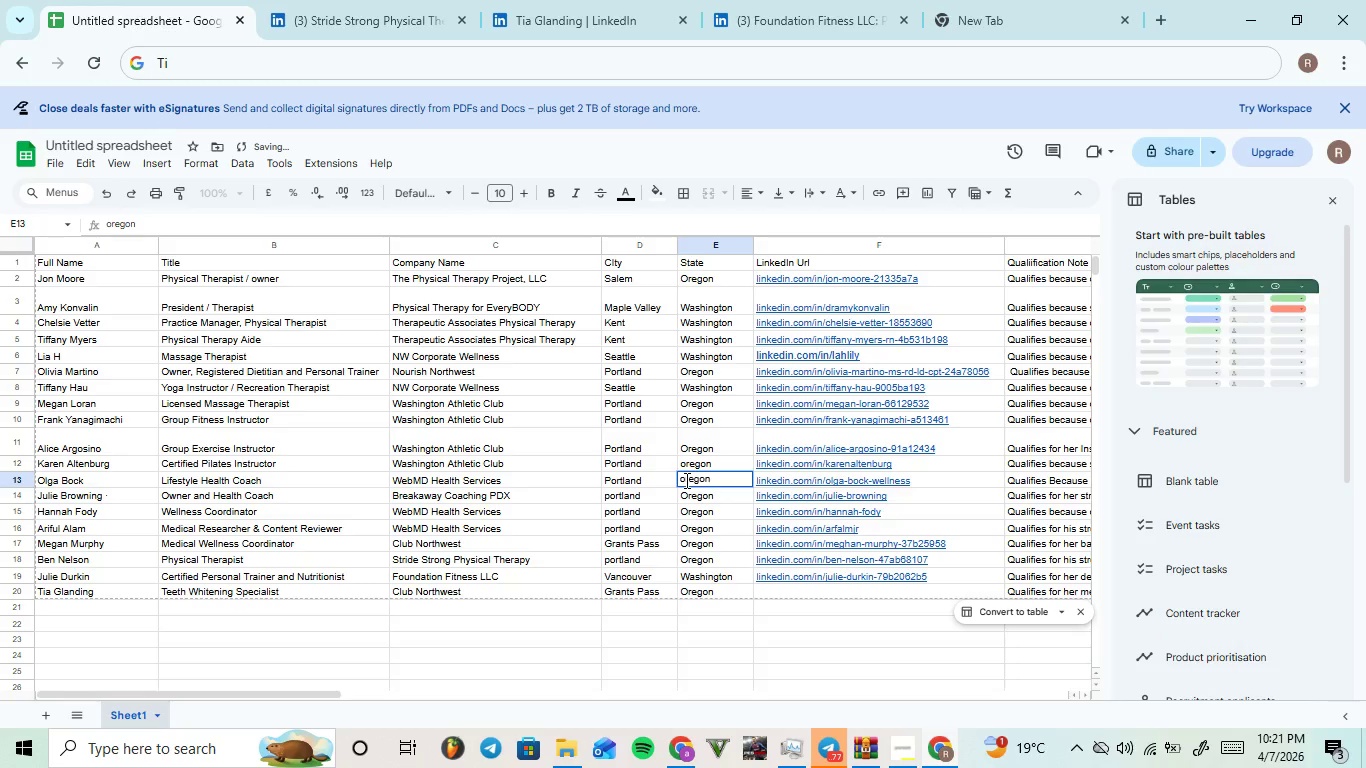 
left_click([685, 480])
 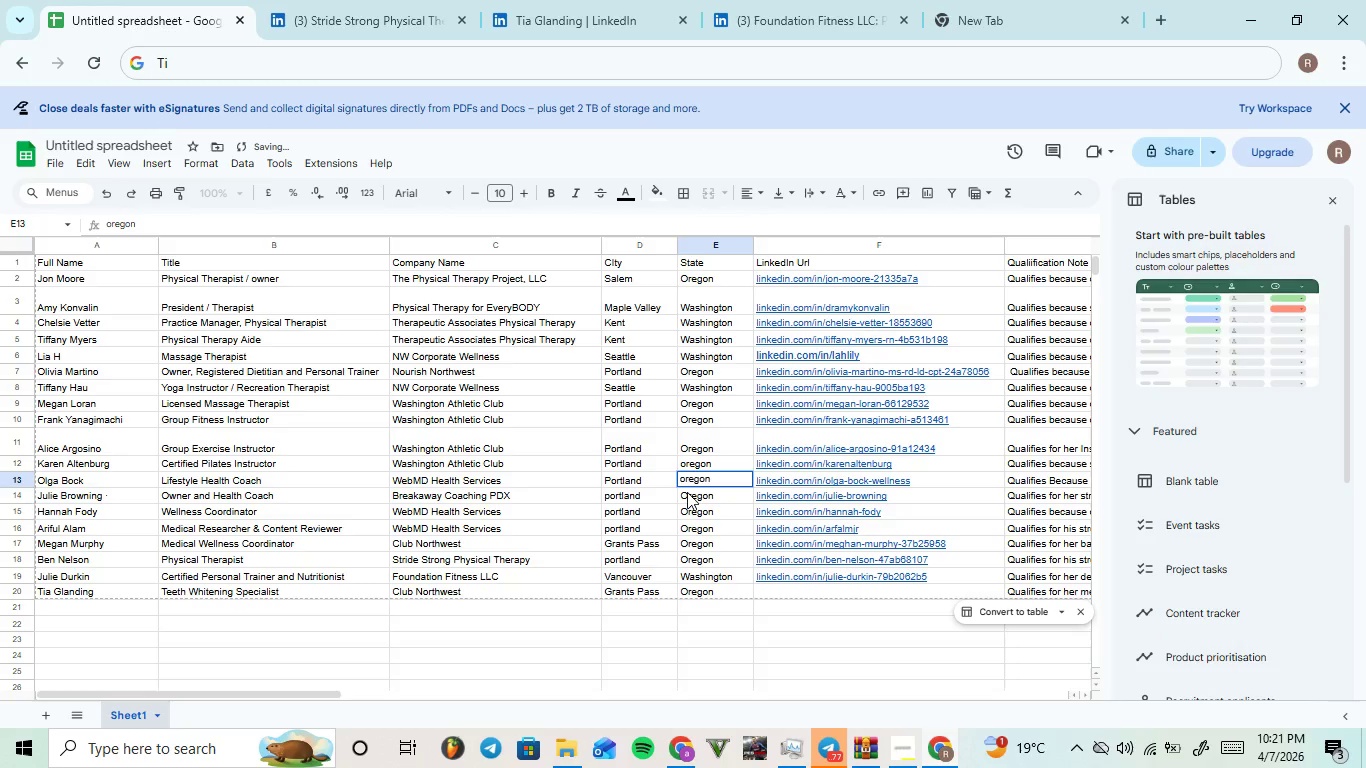 
key(Backspace)
 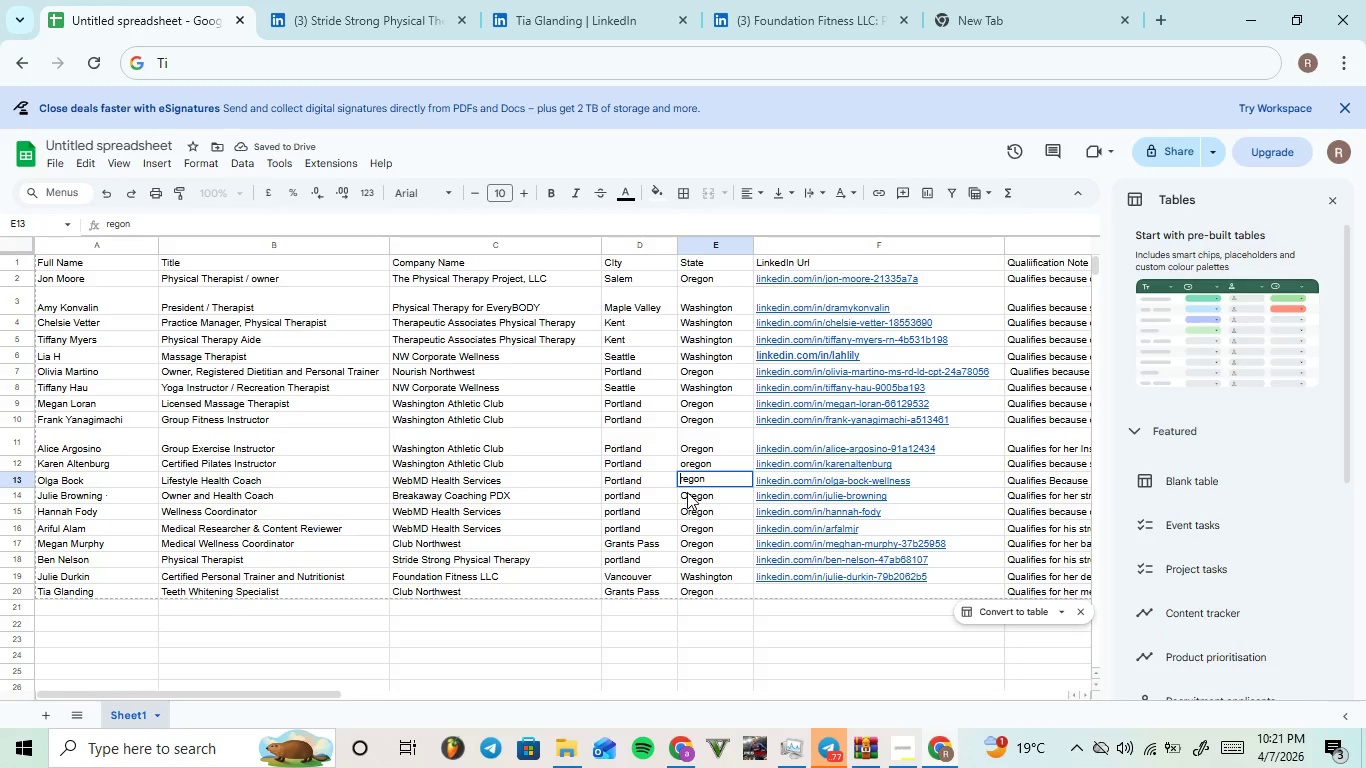 
key(Shift+O)
 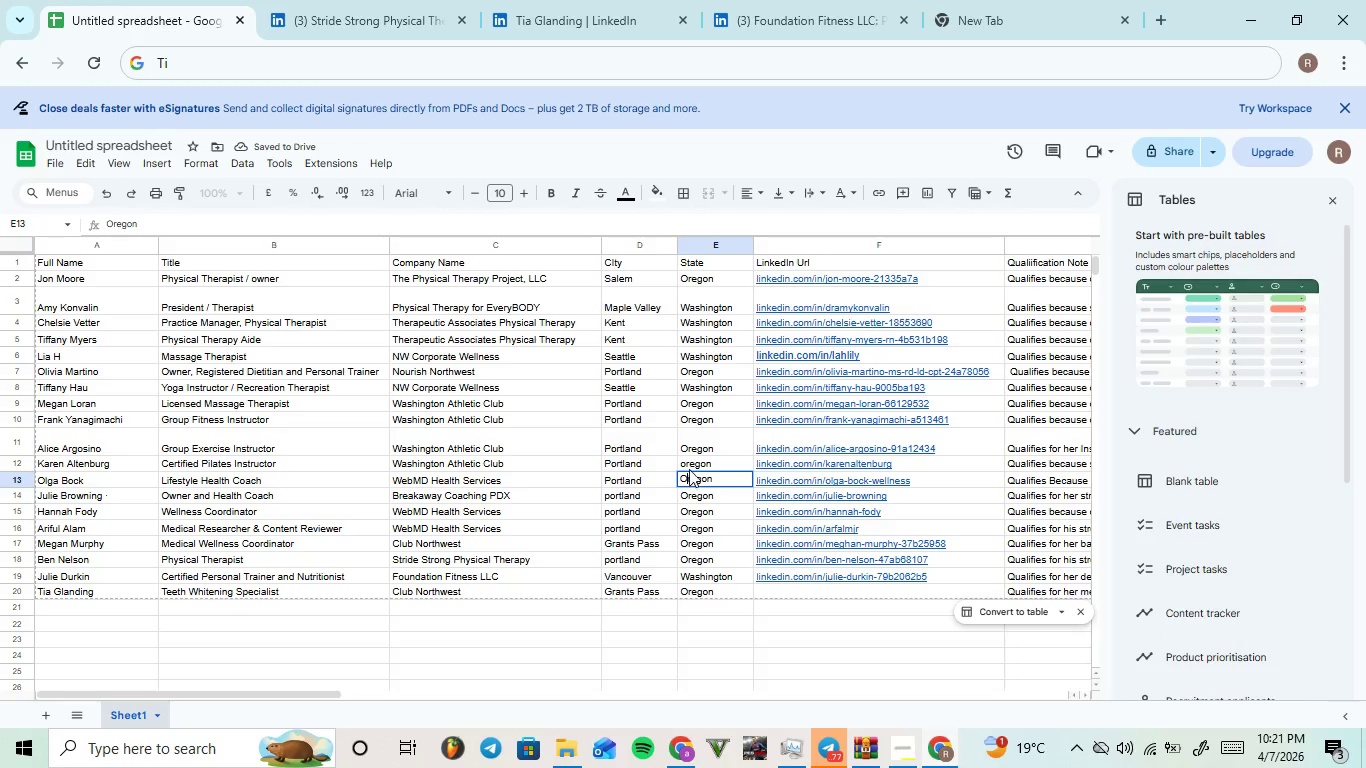 
double_click([689, 464])
 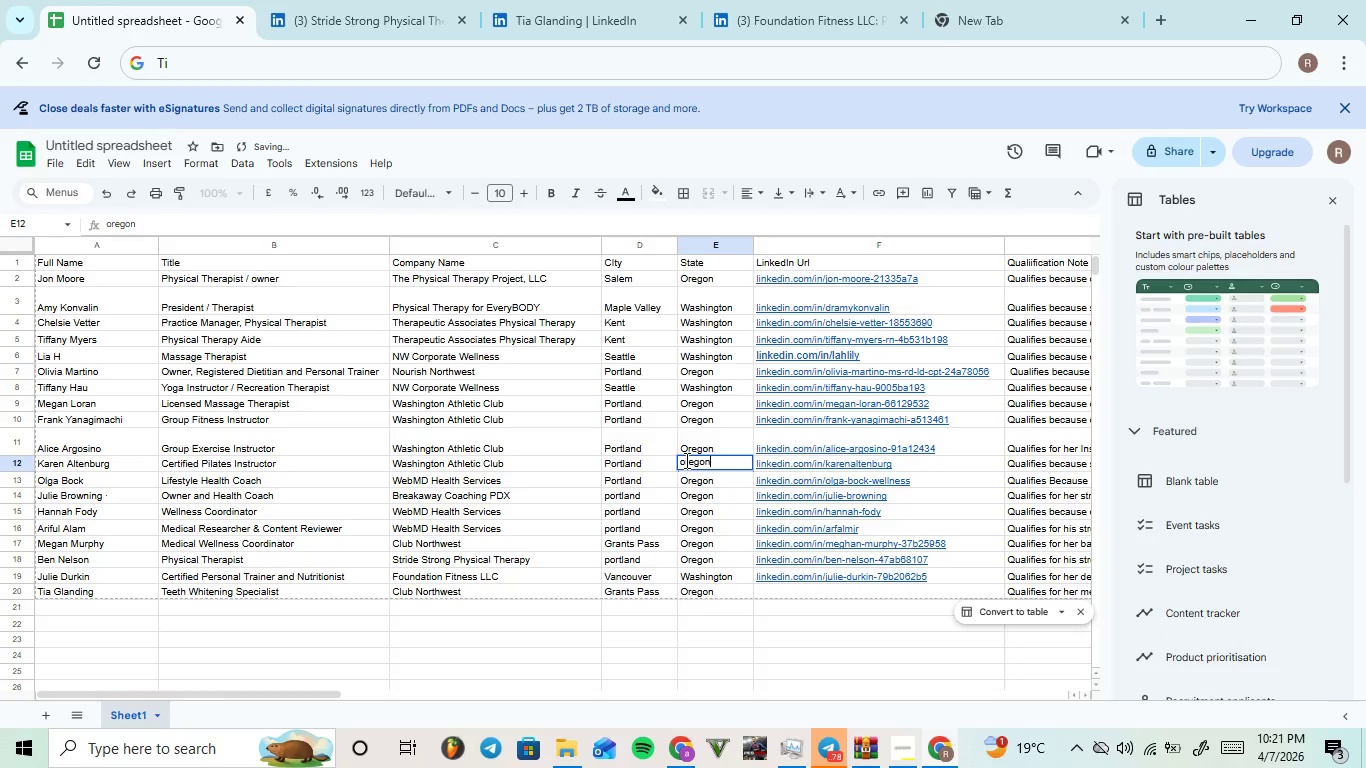 
left_click([685, 460])
 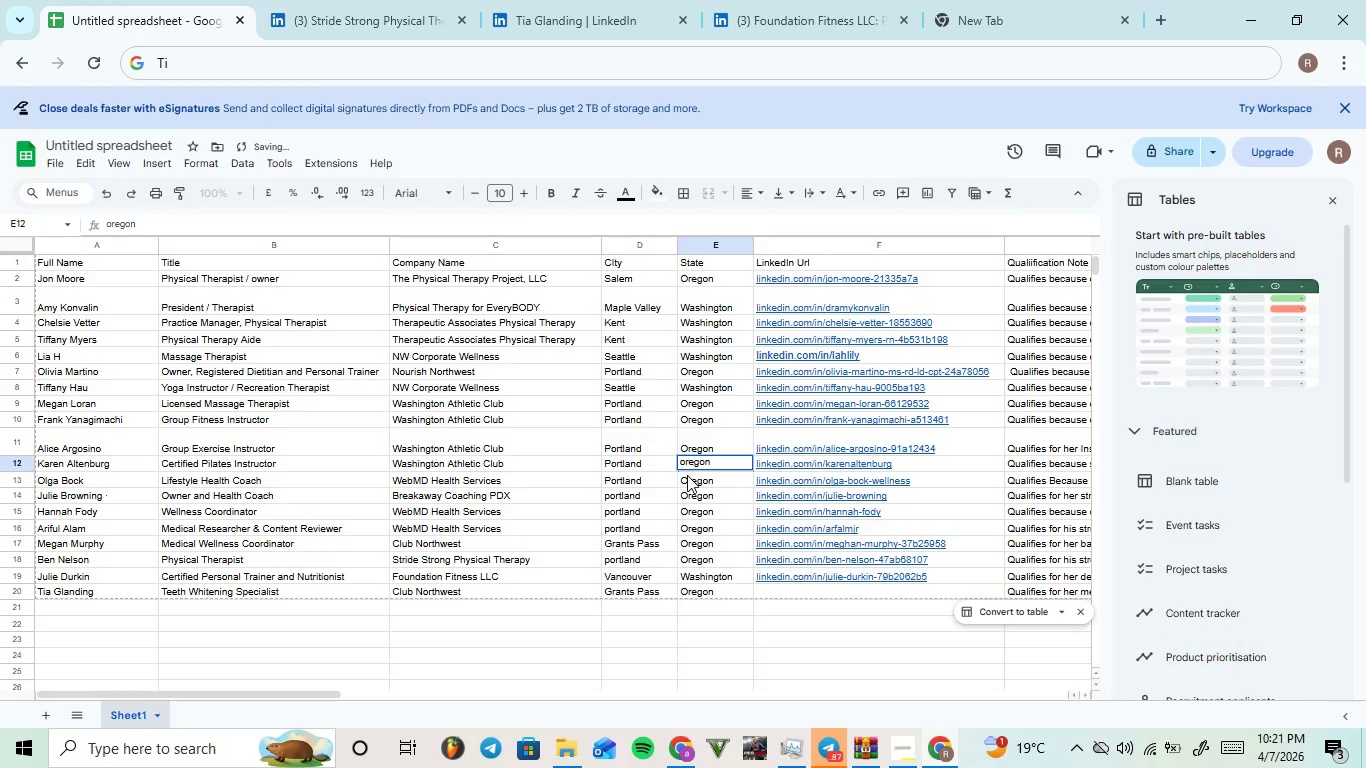 
key(Backspace)
 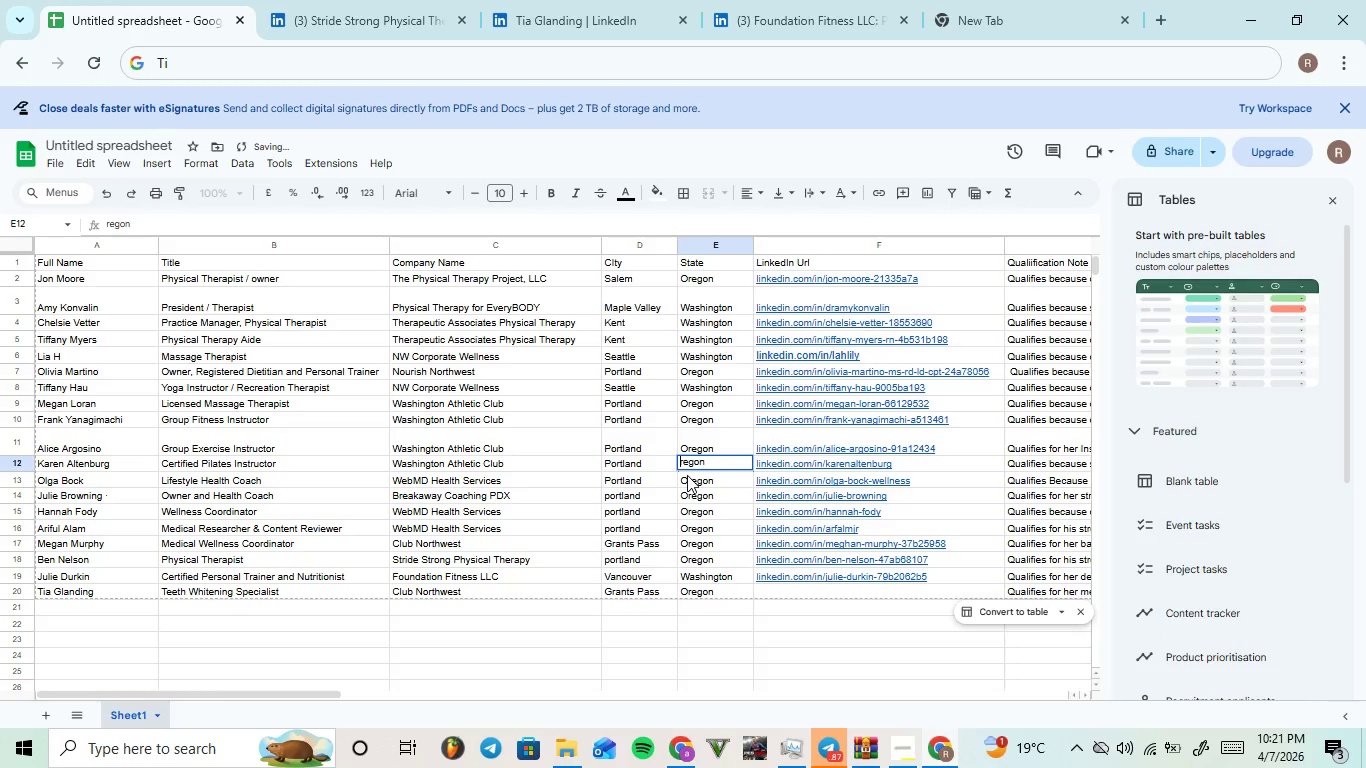 
key(Shift+O)
 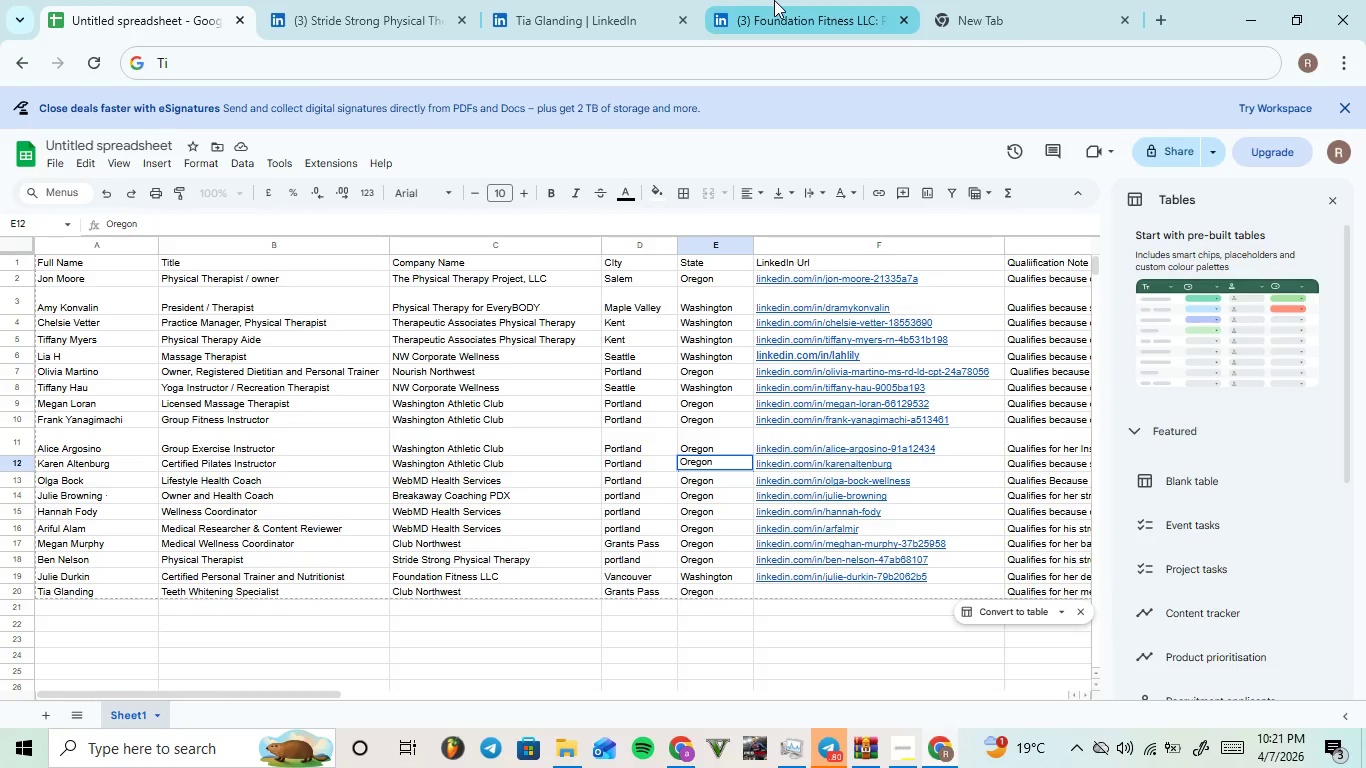 
scroll: coordinate [550, 395], scroll_direction: down, amount: 1.0
 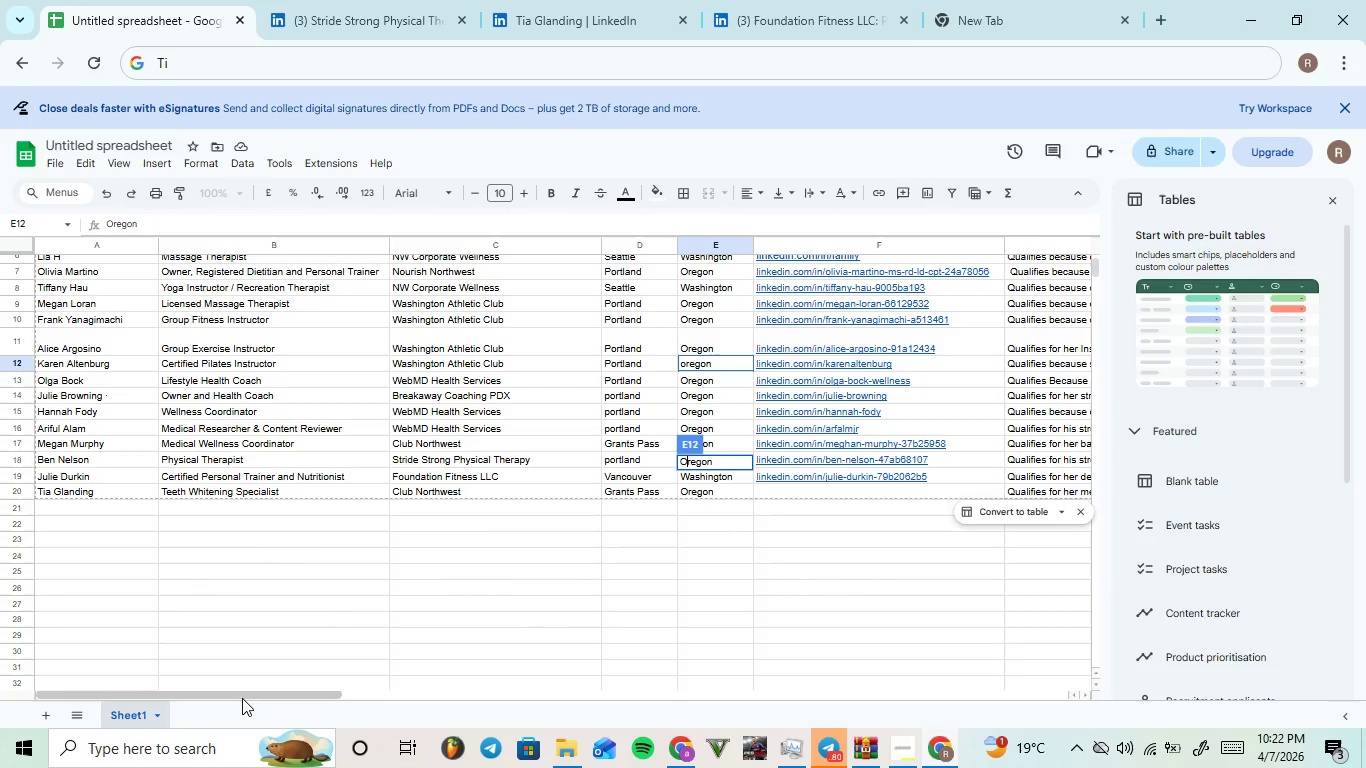 
left_click_drag(start_coordinate=[242, 698], to_coordinate=[321, 702])
 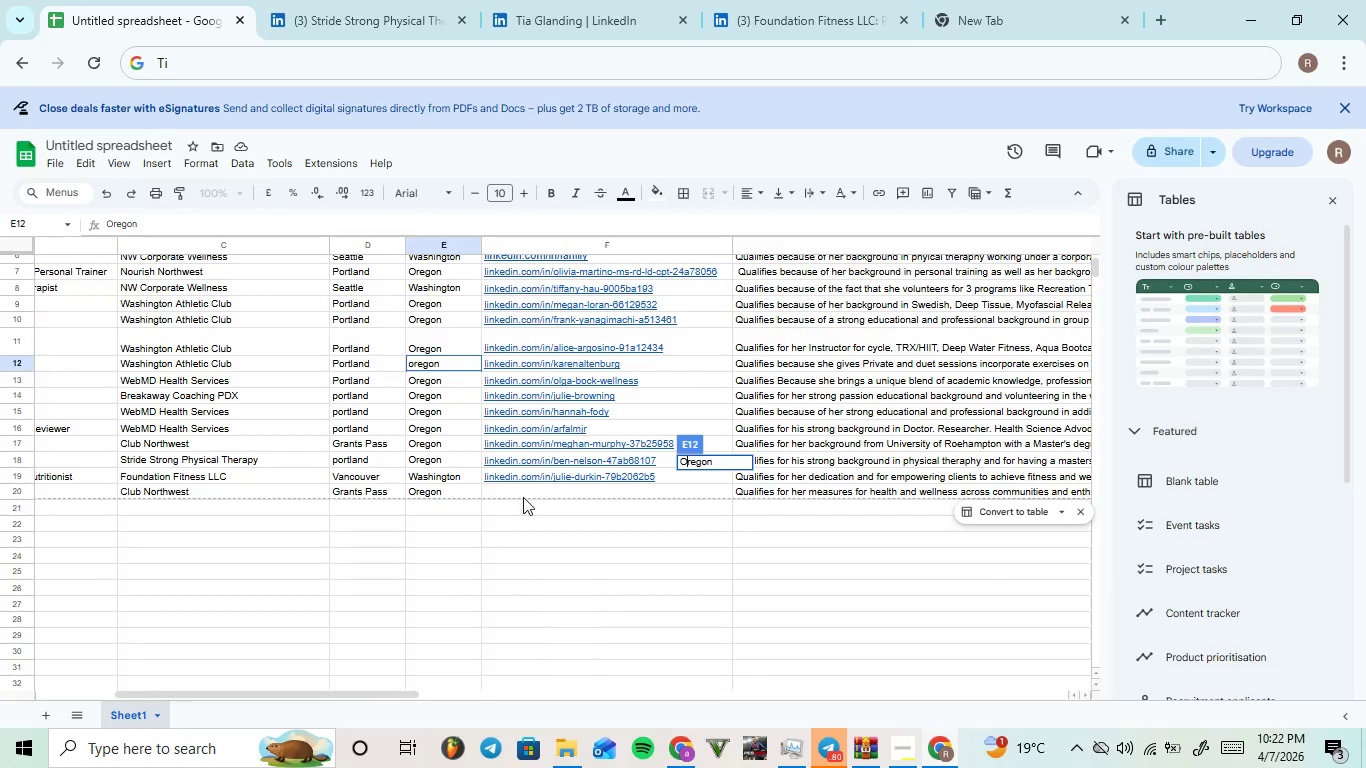 
left_click([523, 496])
 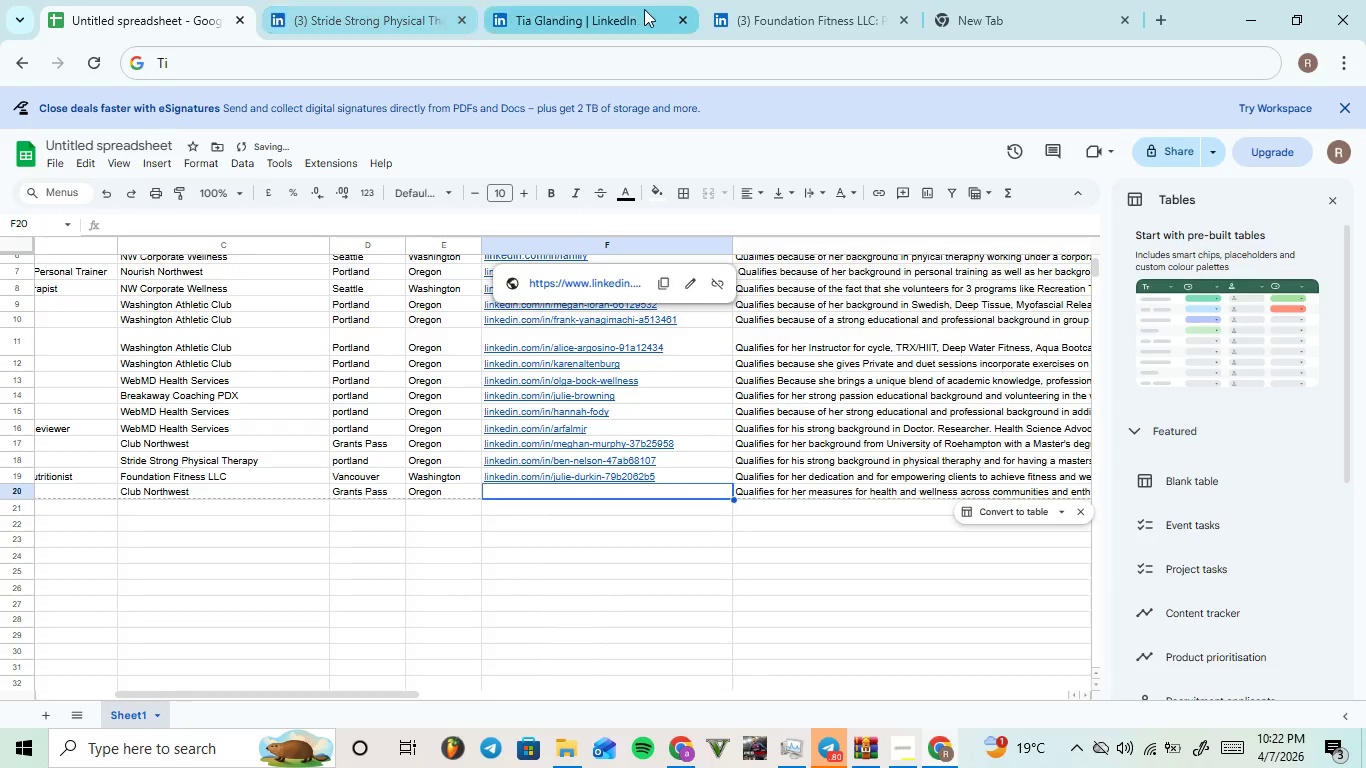 
left_click([639, 6])
 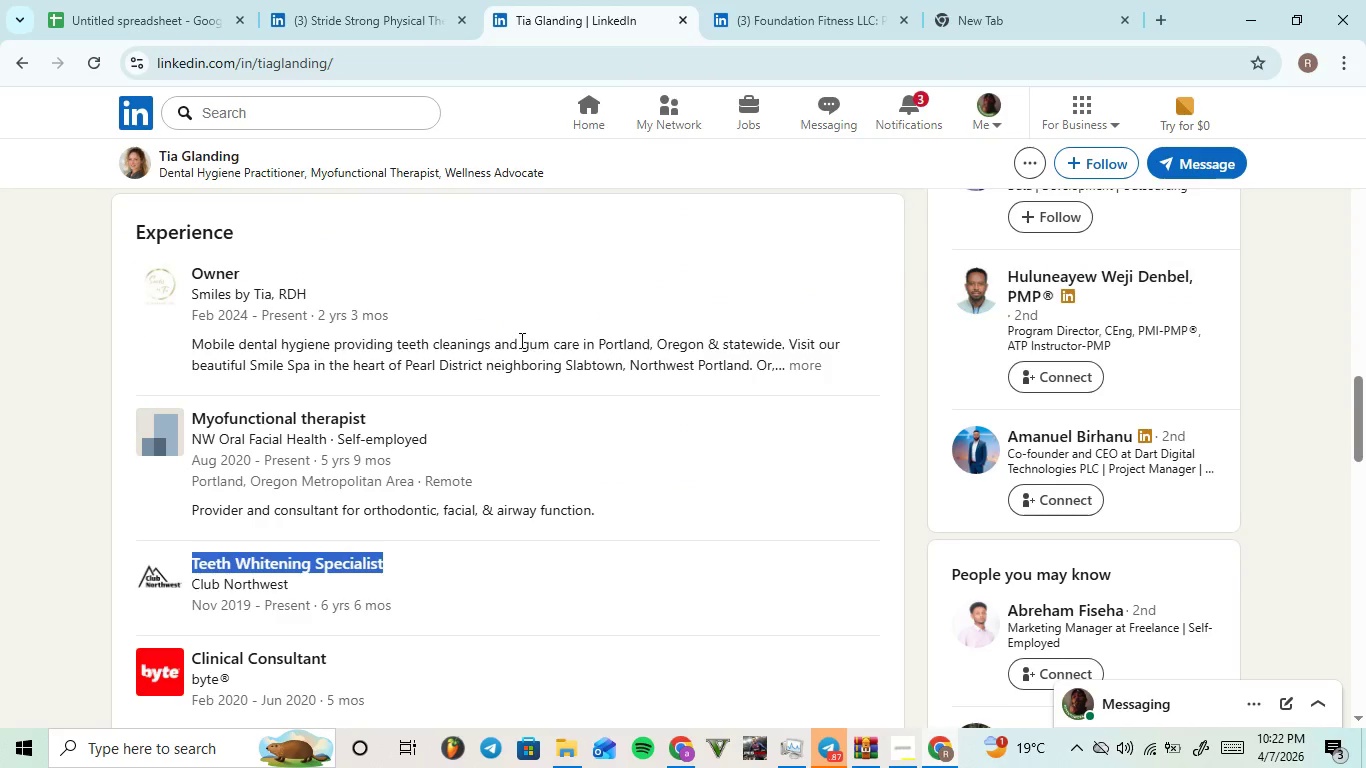 
scroll: coordinate [373, 309], scroll_direction: up, amount: 11.0
 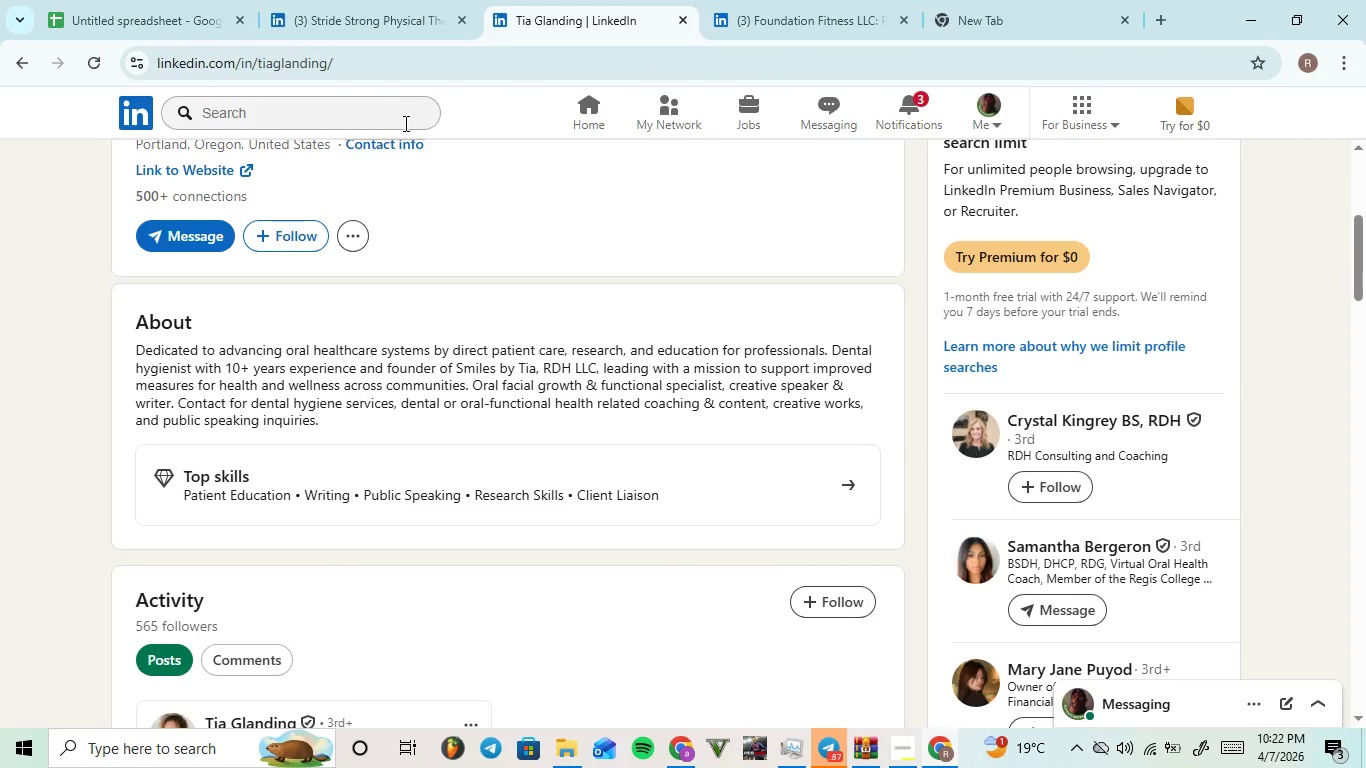 
left_click([409, 149])
 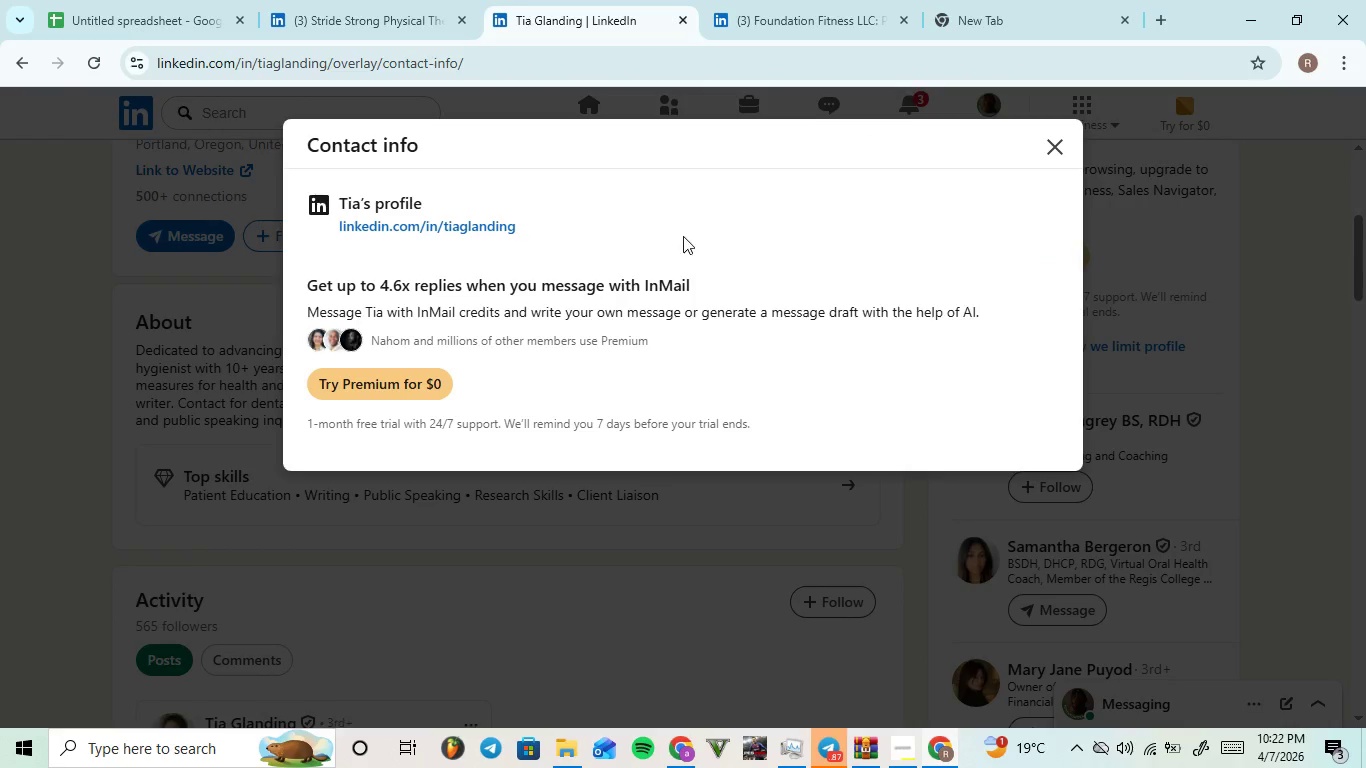 
hold_key(key=ControlLeft, duration=1.5)
left_click_drag(start_coordinate=[583, 236], to_coordinate=[335, 239])
 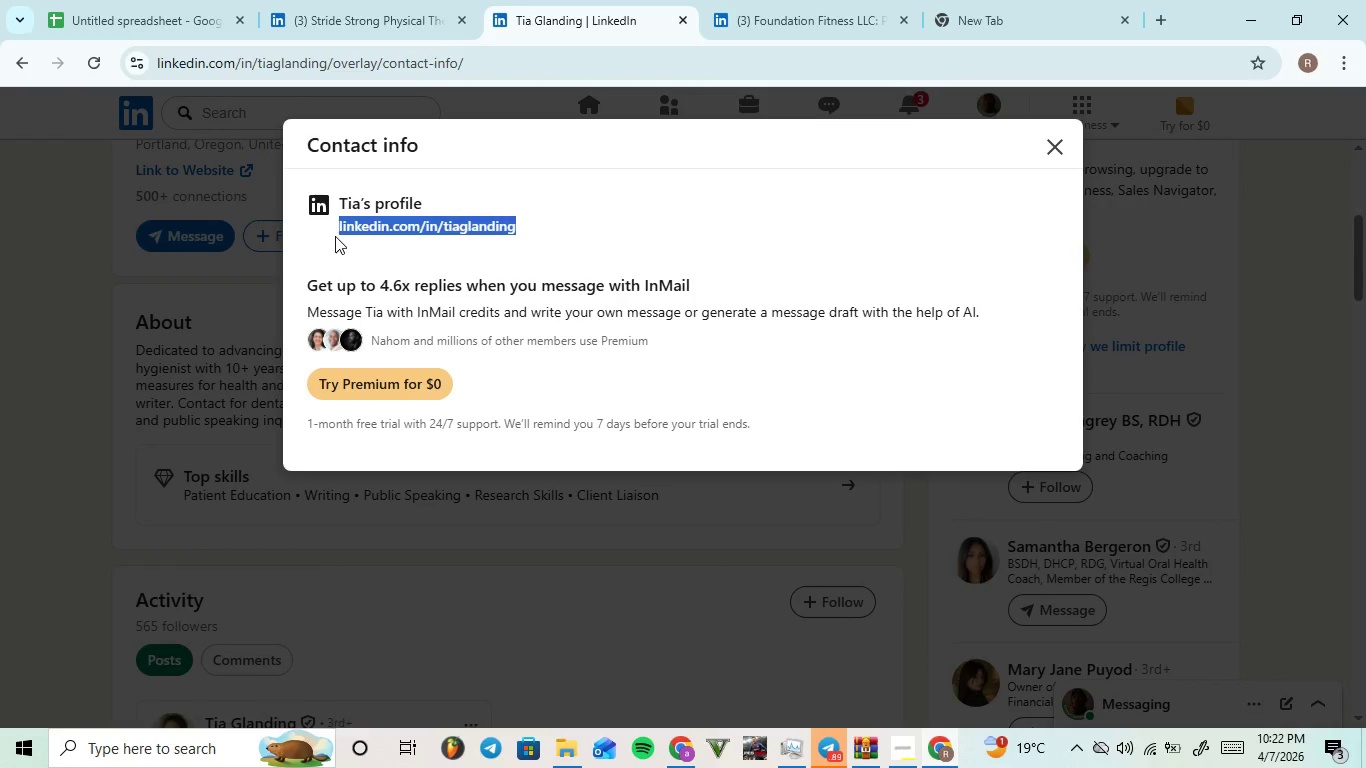 
key(Control+C)
 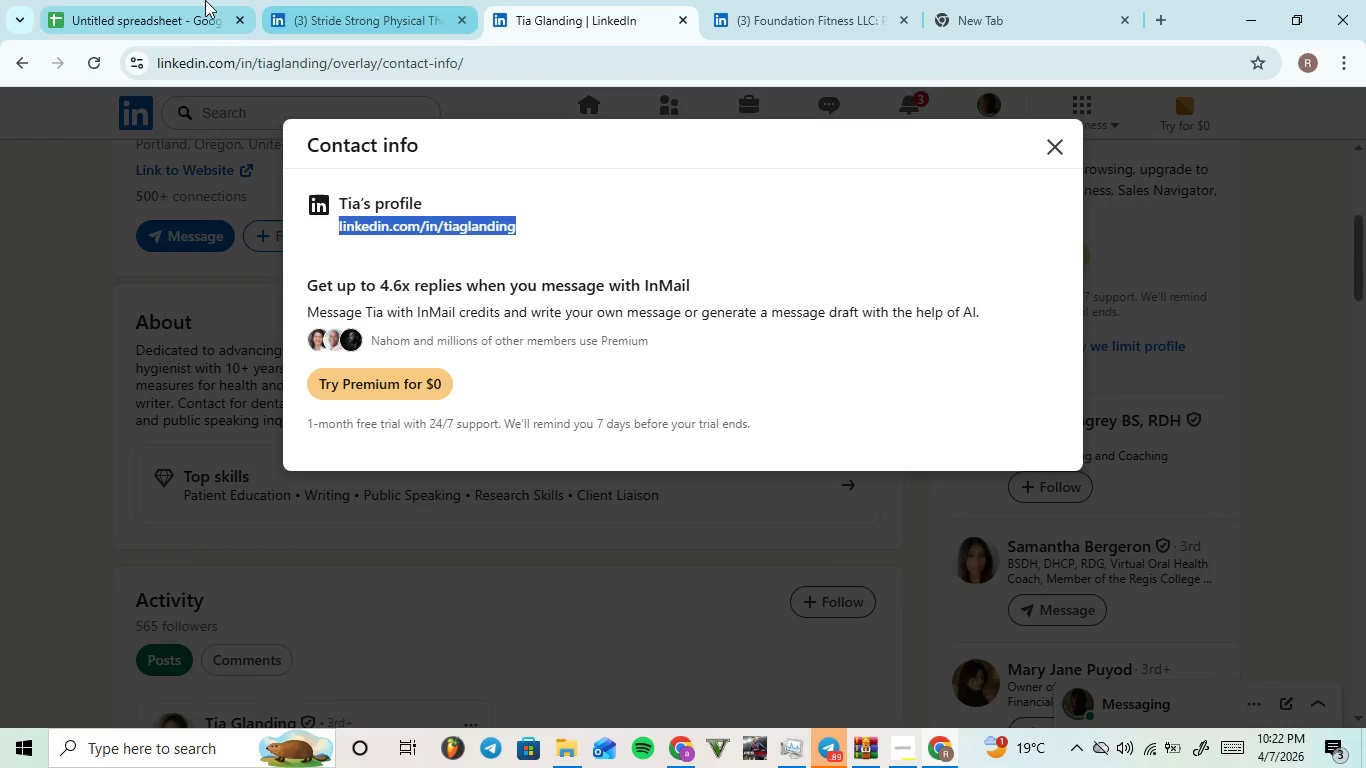 
left_click([204, 0])
 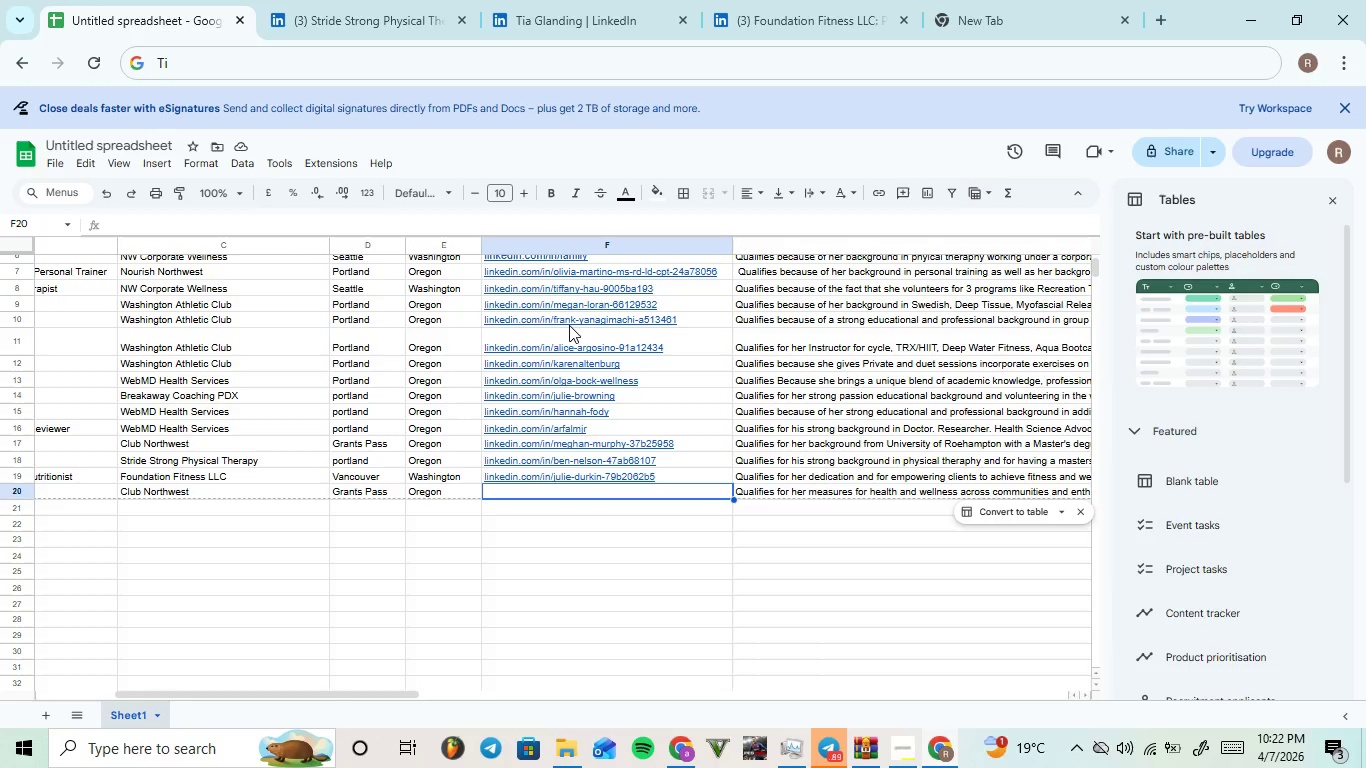 
key(Control+V)
 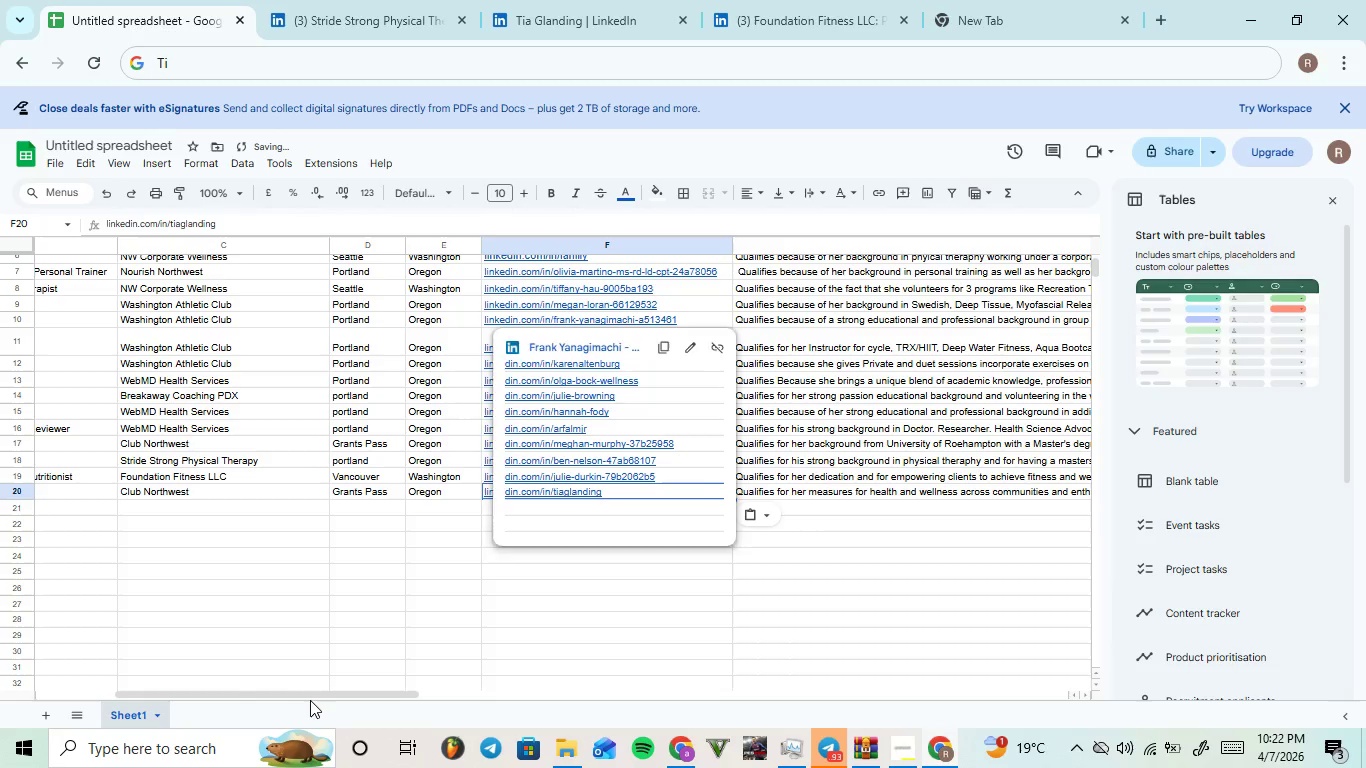 
left_click_drag(start_coordinate=[319, 691], to_coordinate=[0, 668])
 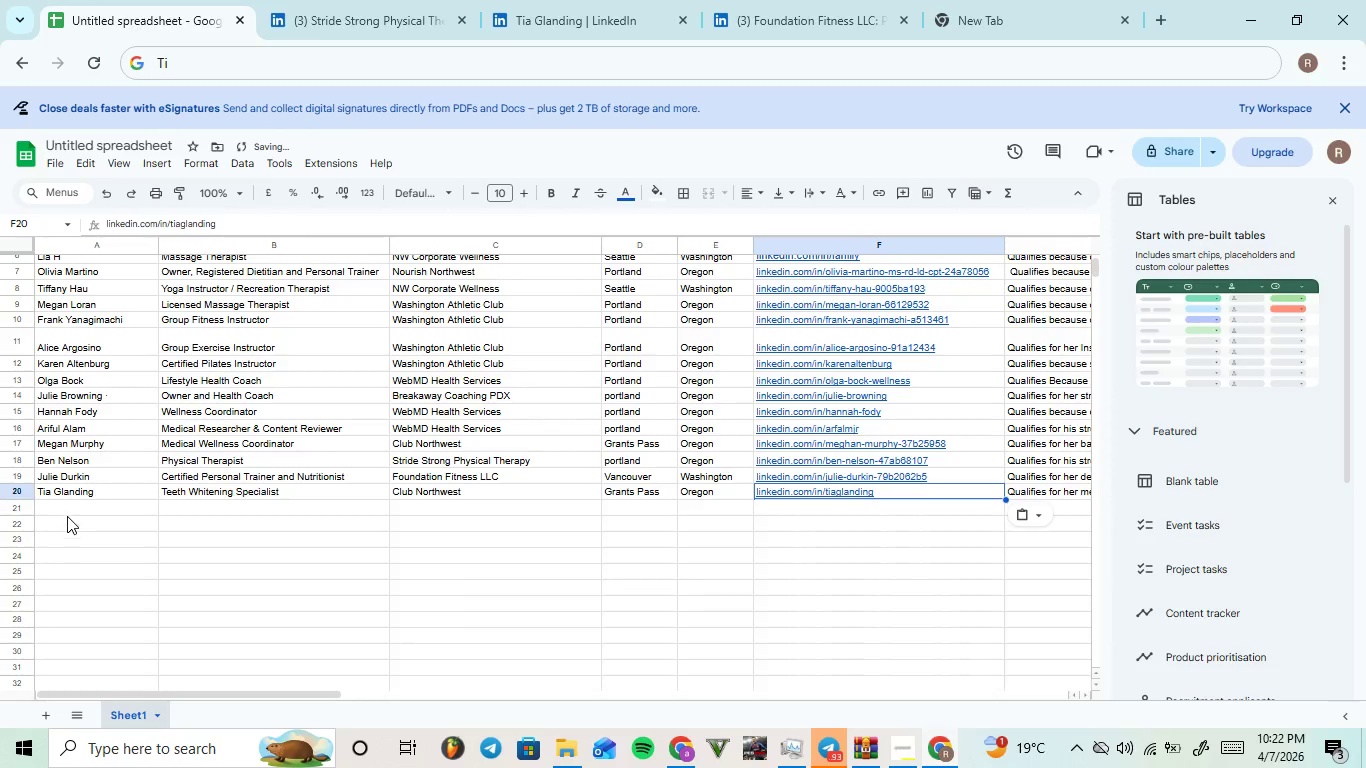 
left_click([73, 506])
 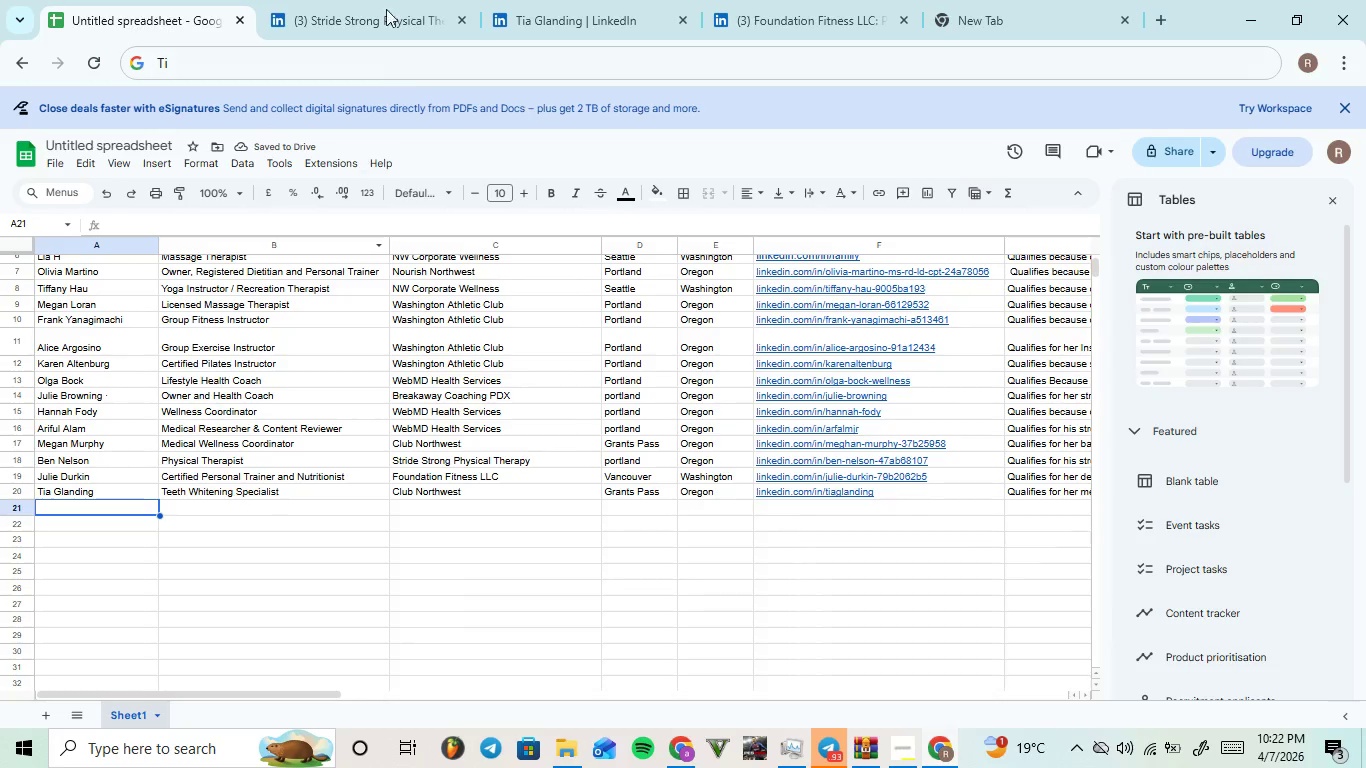 
left_click([310, 0])
 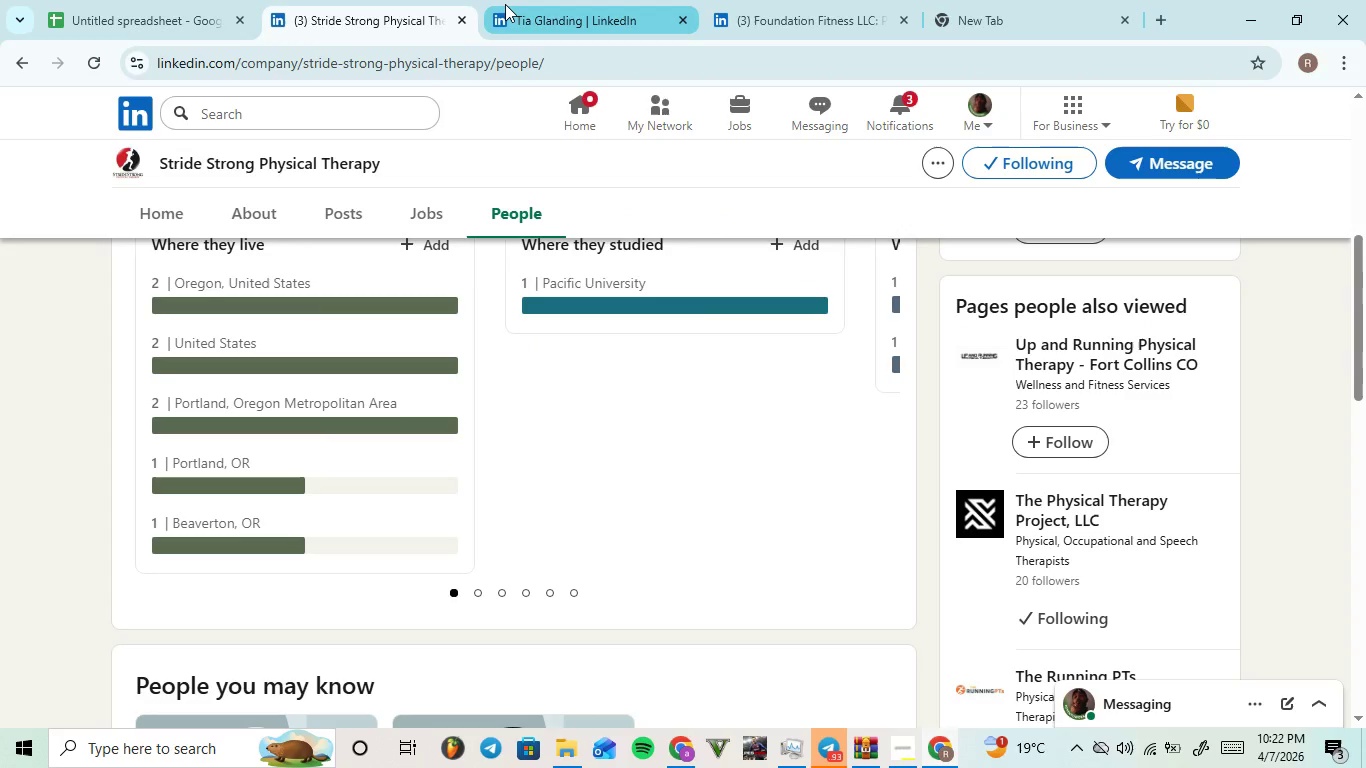 
left_click([505, 4])
 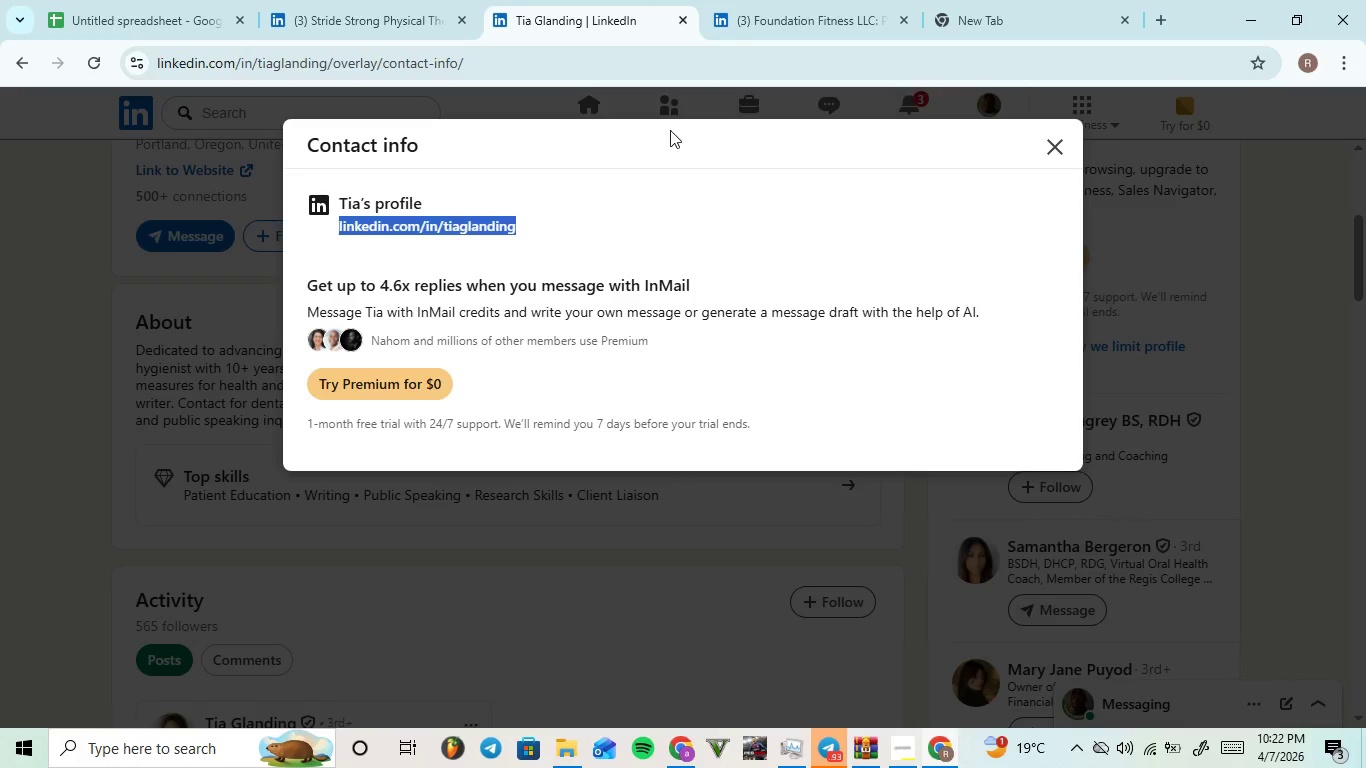 
left_click([729, 11])
 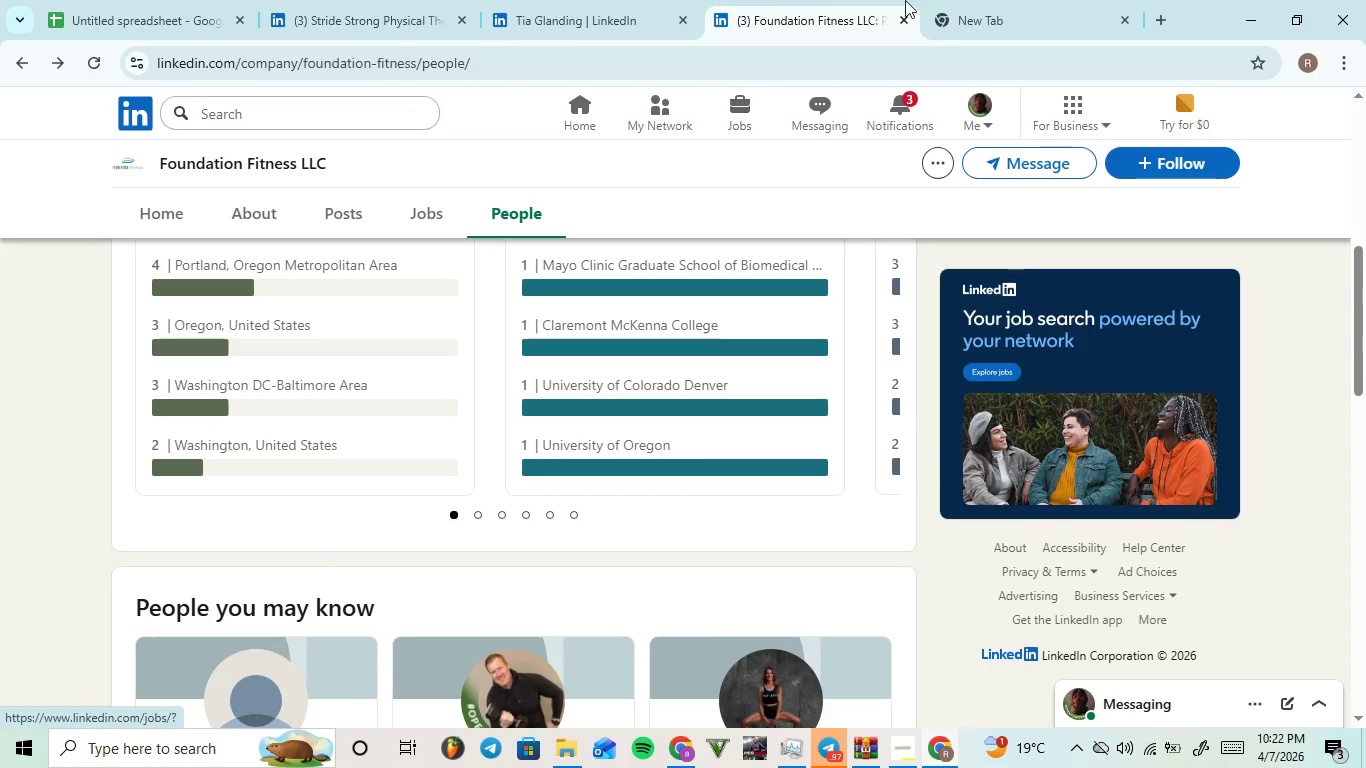 
left_click([981, 0])
 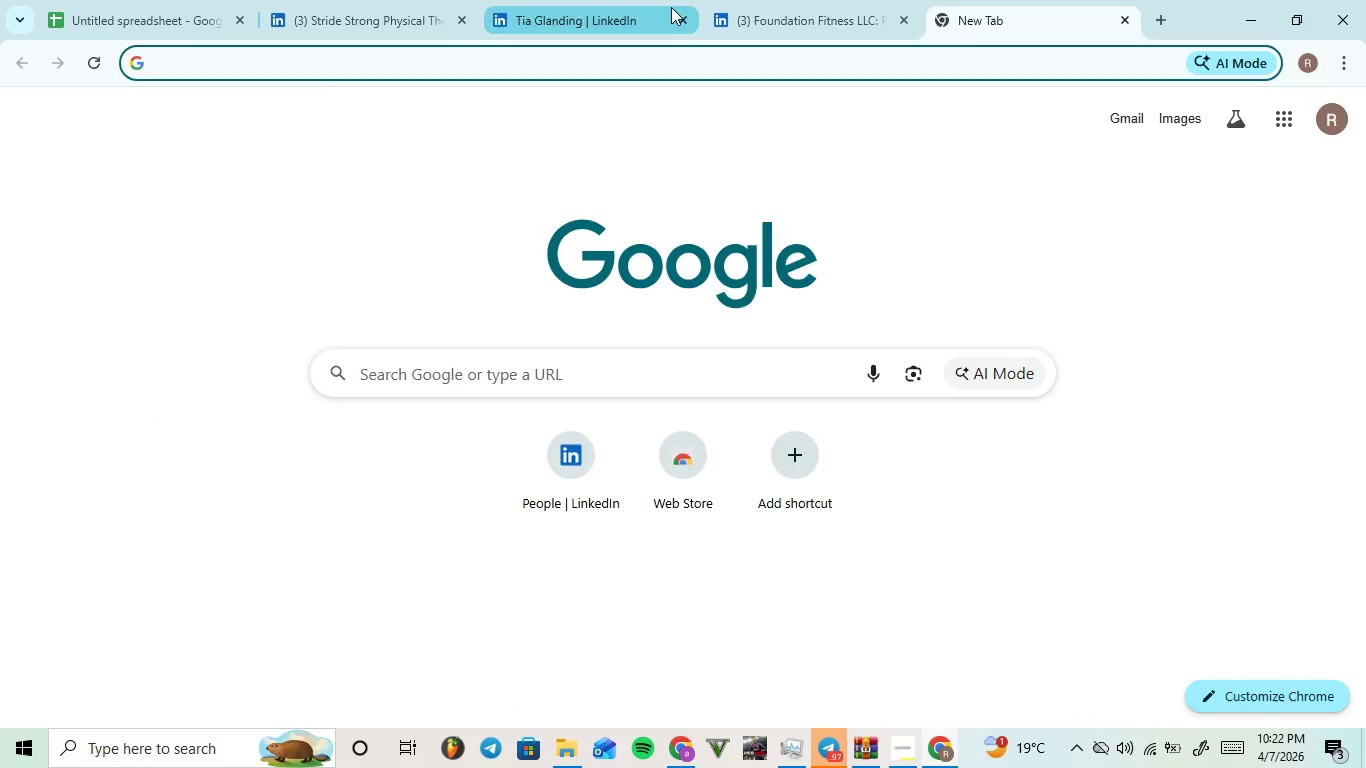 
left_click([611, 7])
 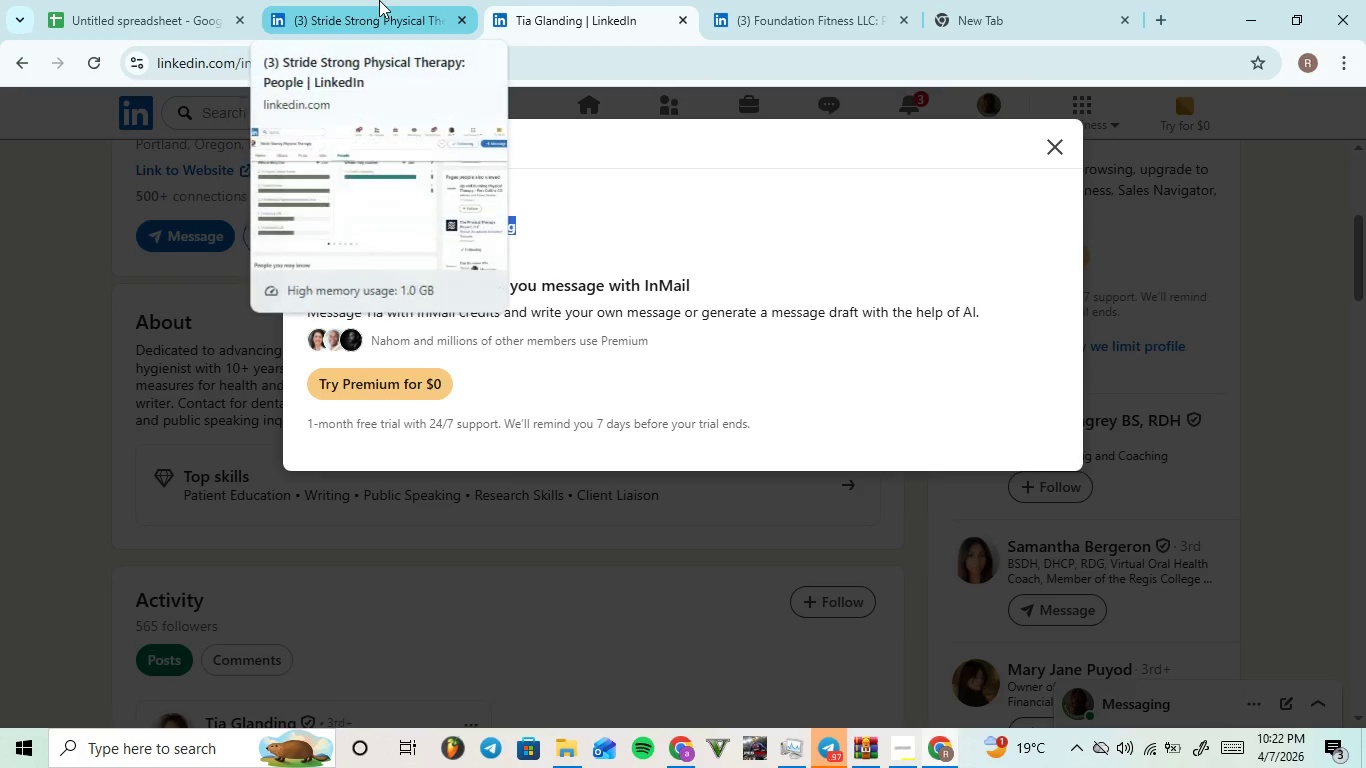 
left_click([379, 0])
 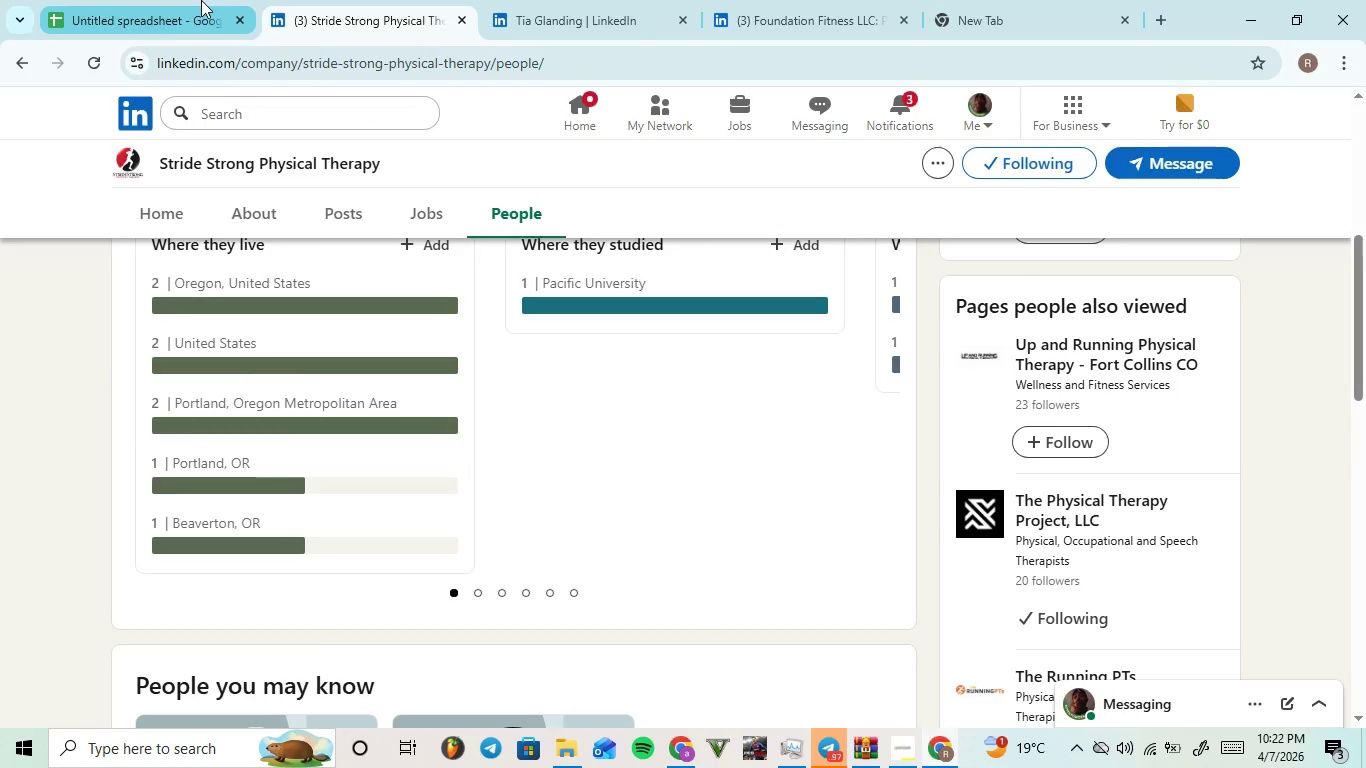 
left_click([201, 0])
 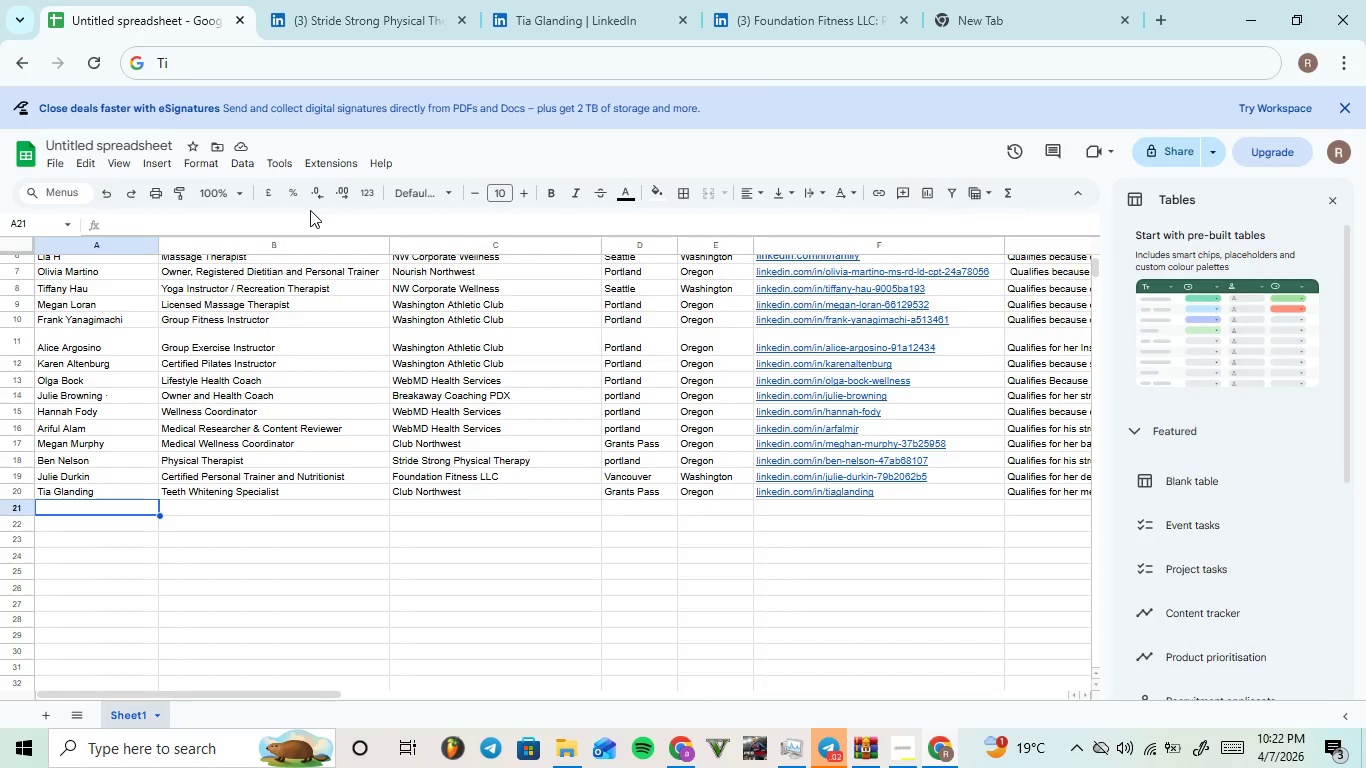 
left_click([302, 0])
 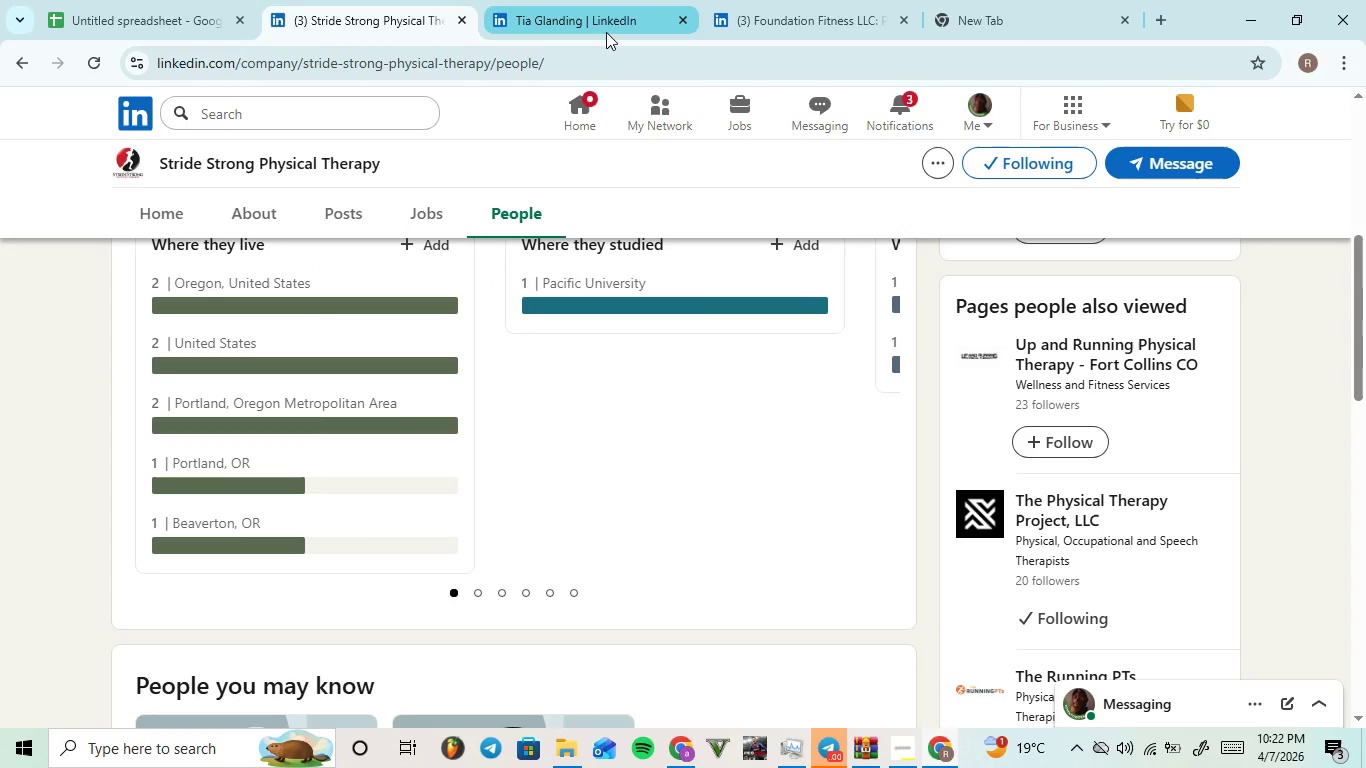 
left_click([606, 19])
 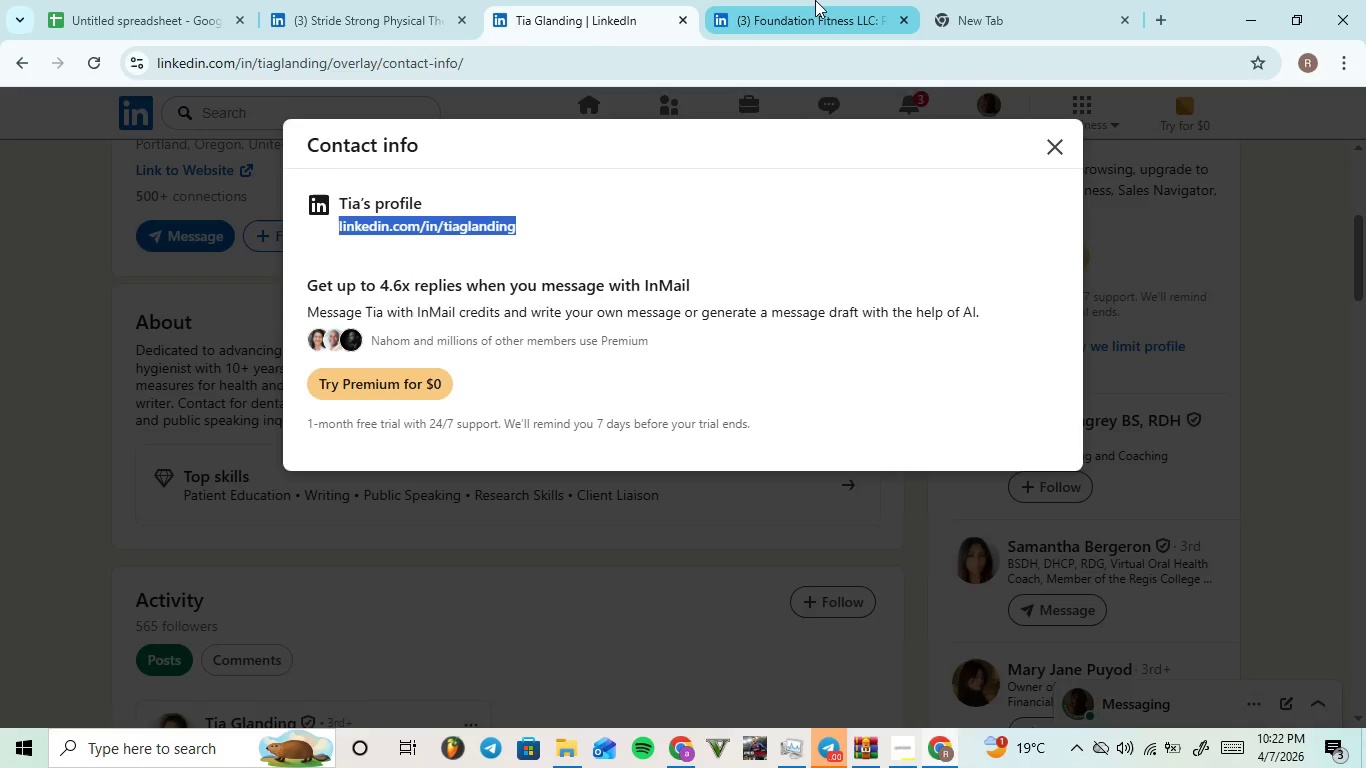 
left_click([821, 1])
 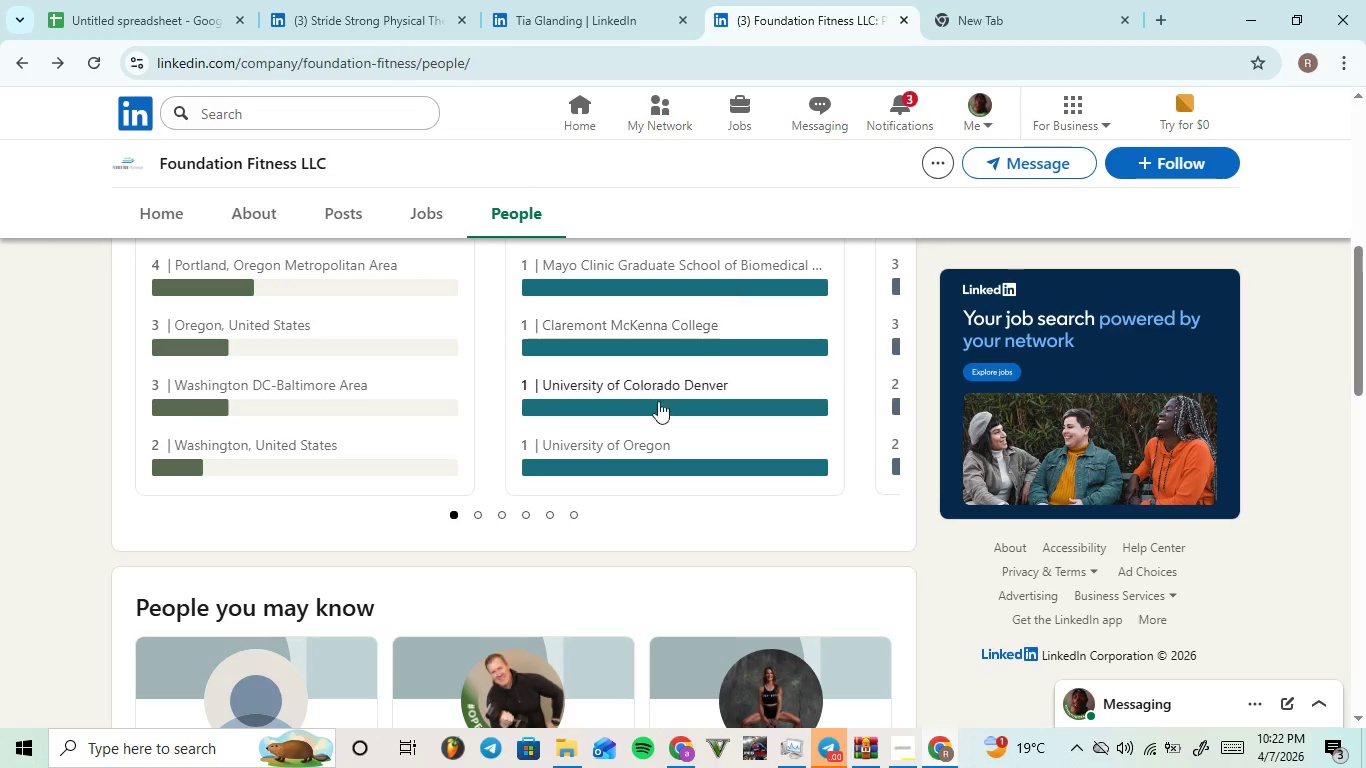 
scroll: coordinate [653, 504], scroll_direction: down, amount: 22.0
 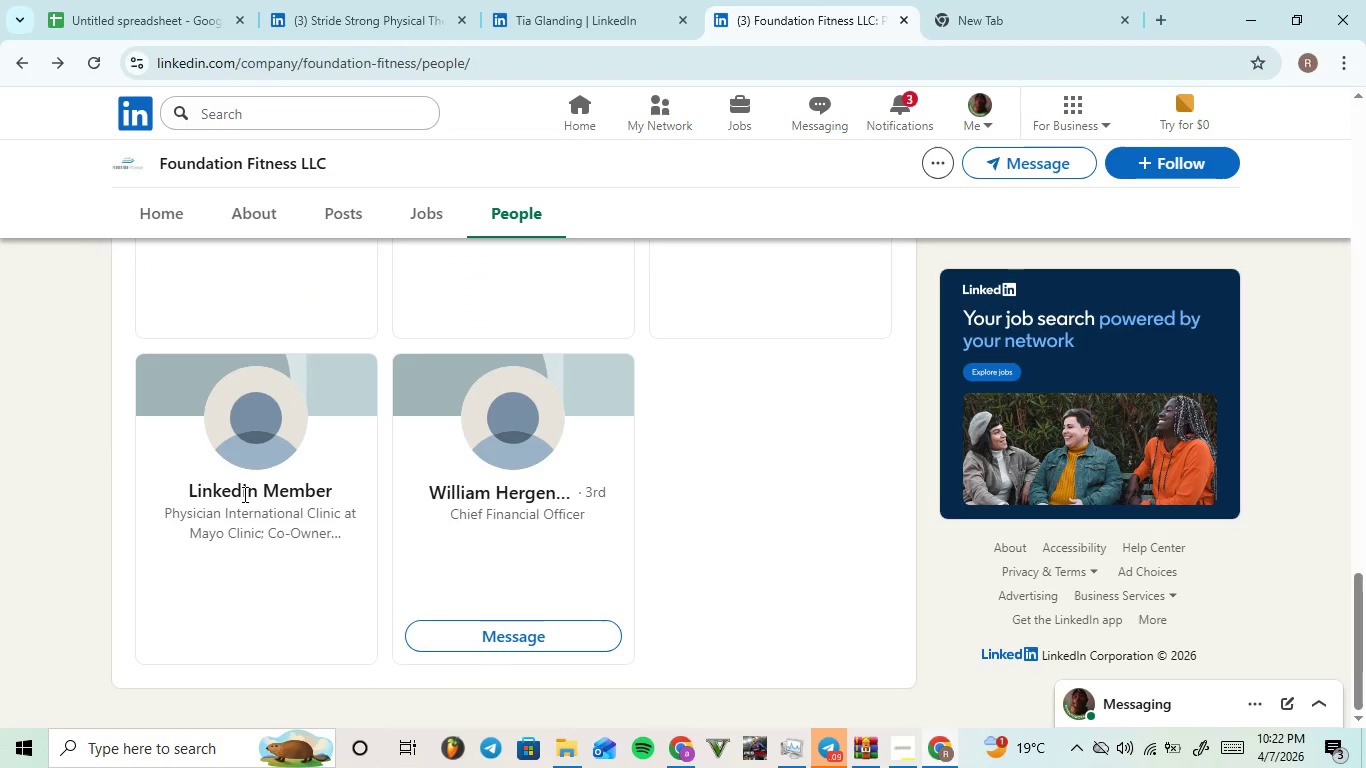 
scroll: coordinate [581, 412], scroll_direction: up, amount: 8.0
 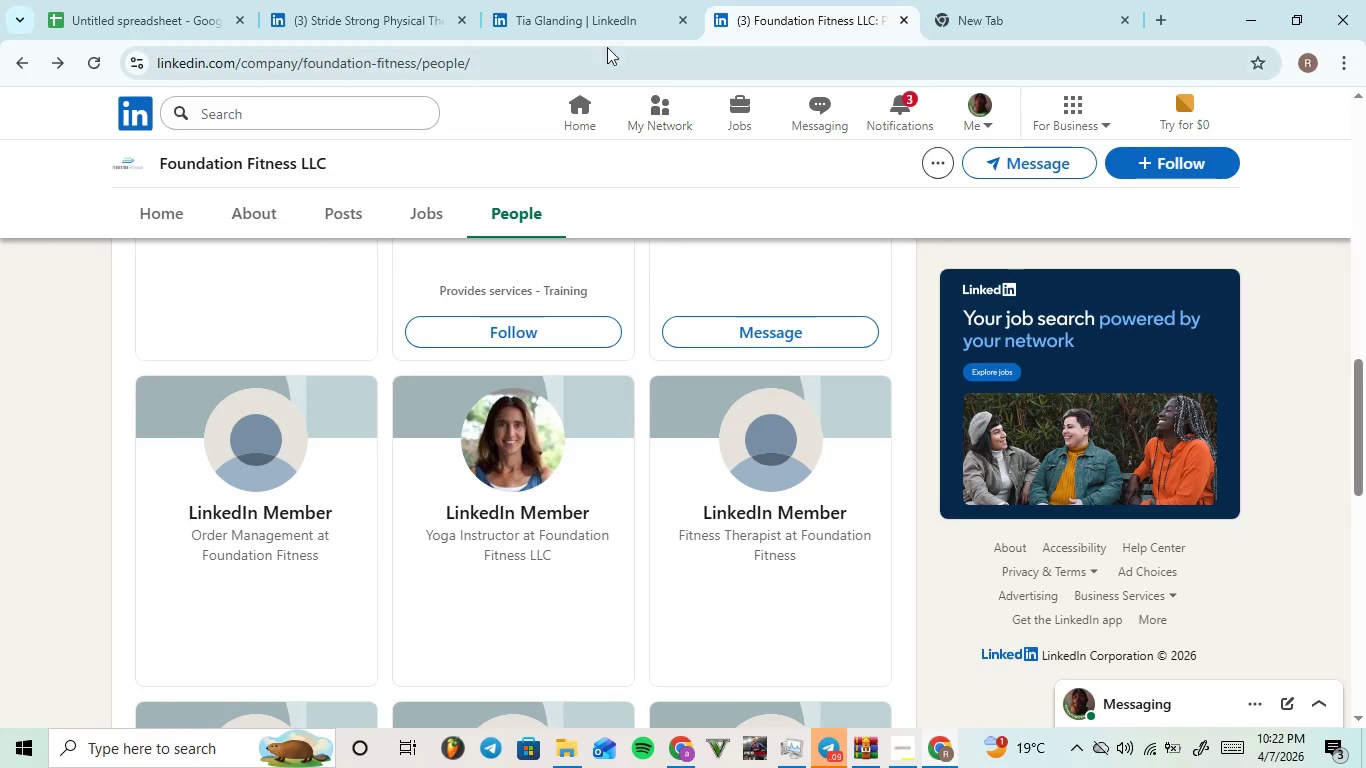 
left_click([600, 19])
 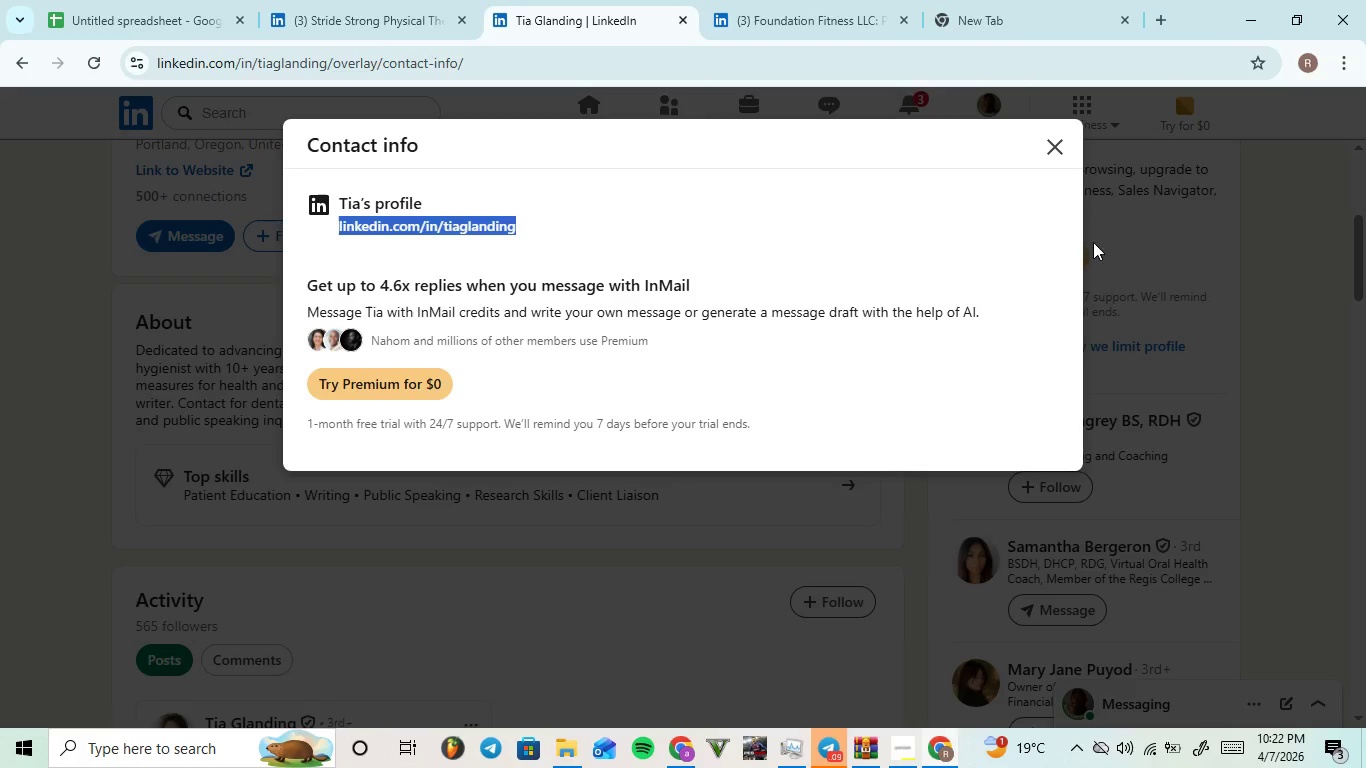 
left_click([1279, 208])
 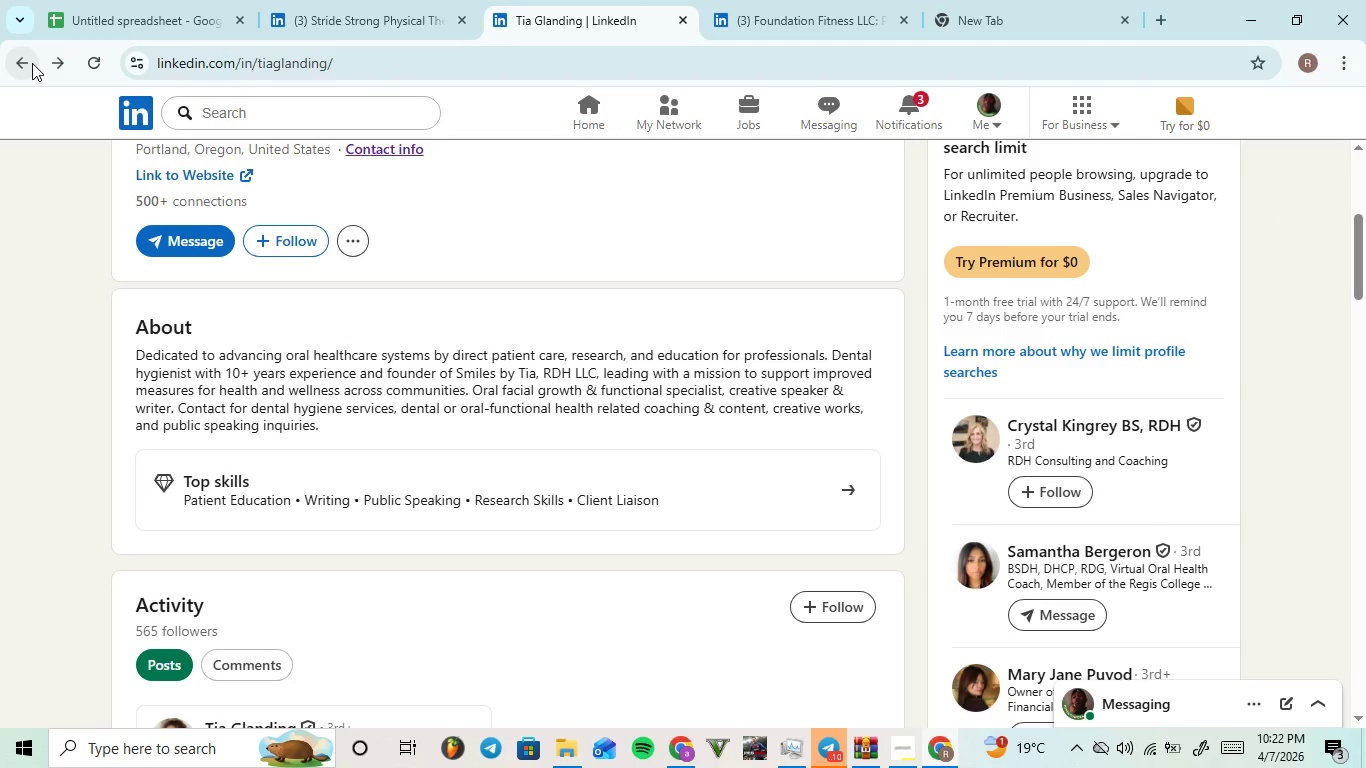 
scroll: coordinate [359, 358], scroll_direction: down, amount: 6.0
 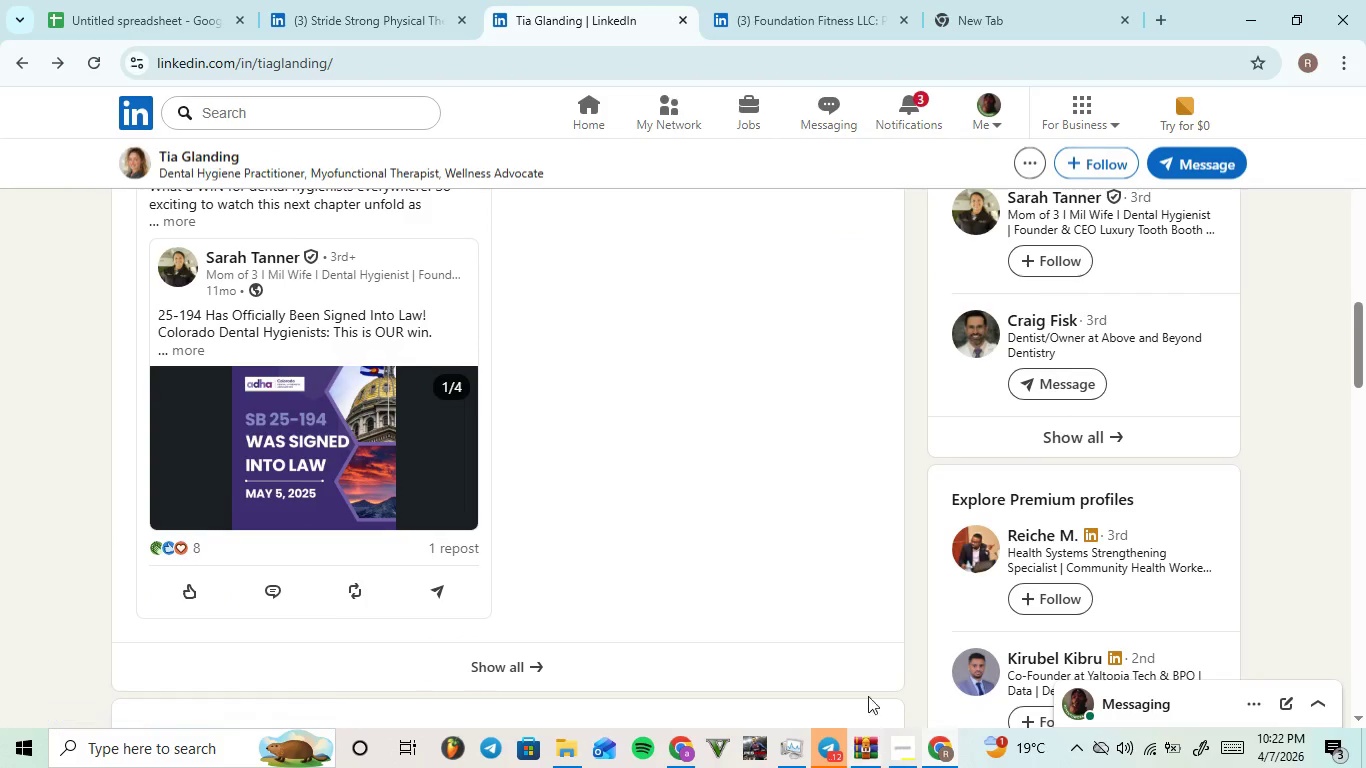 
left_click([823, 742])
 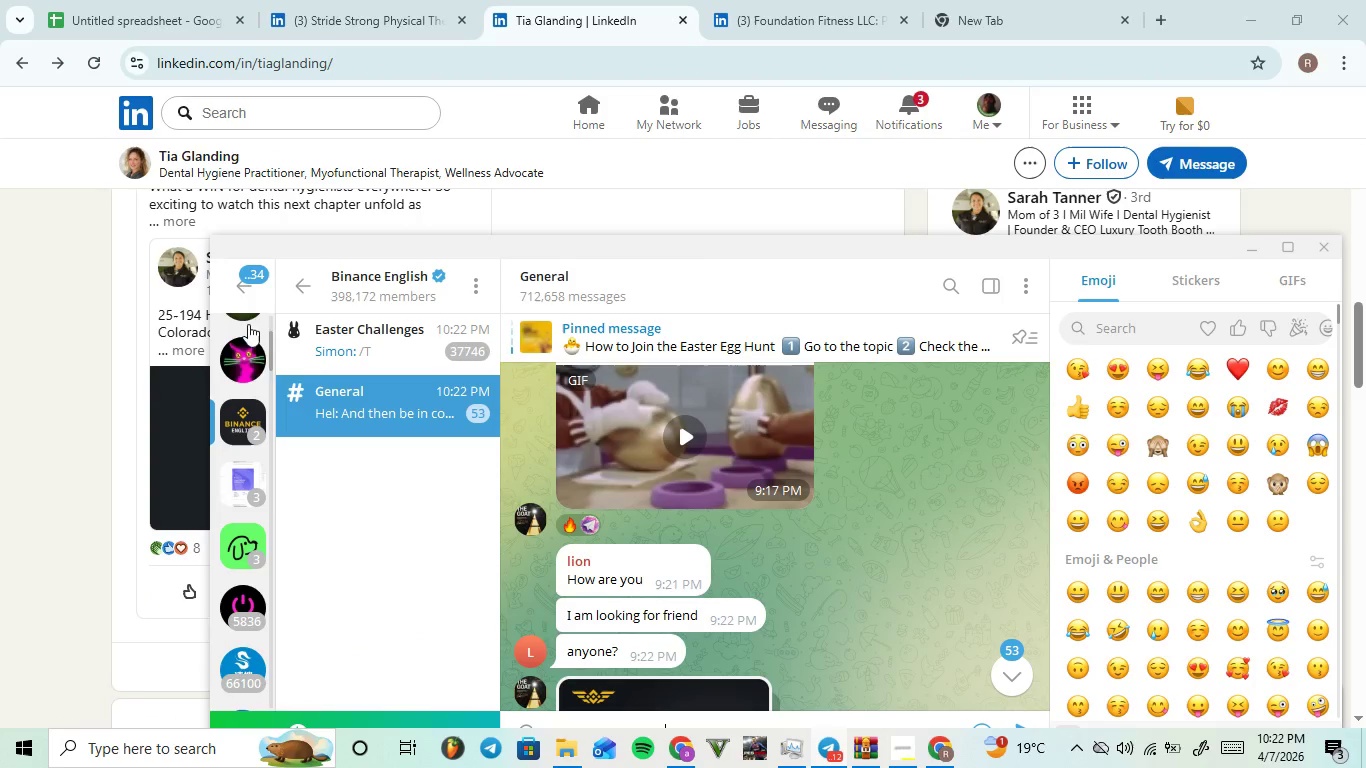 
left_click([300, 273])
 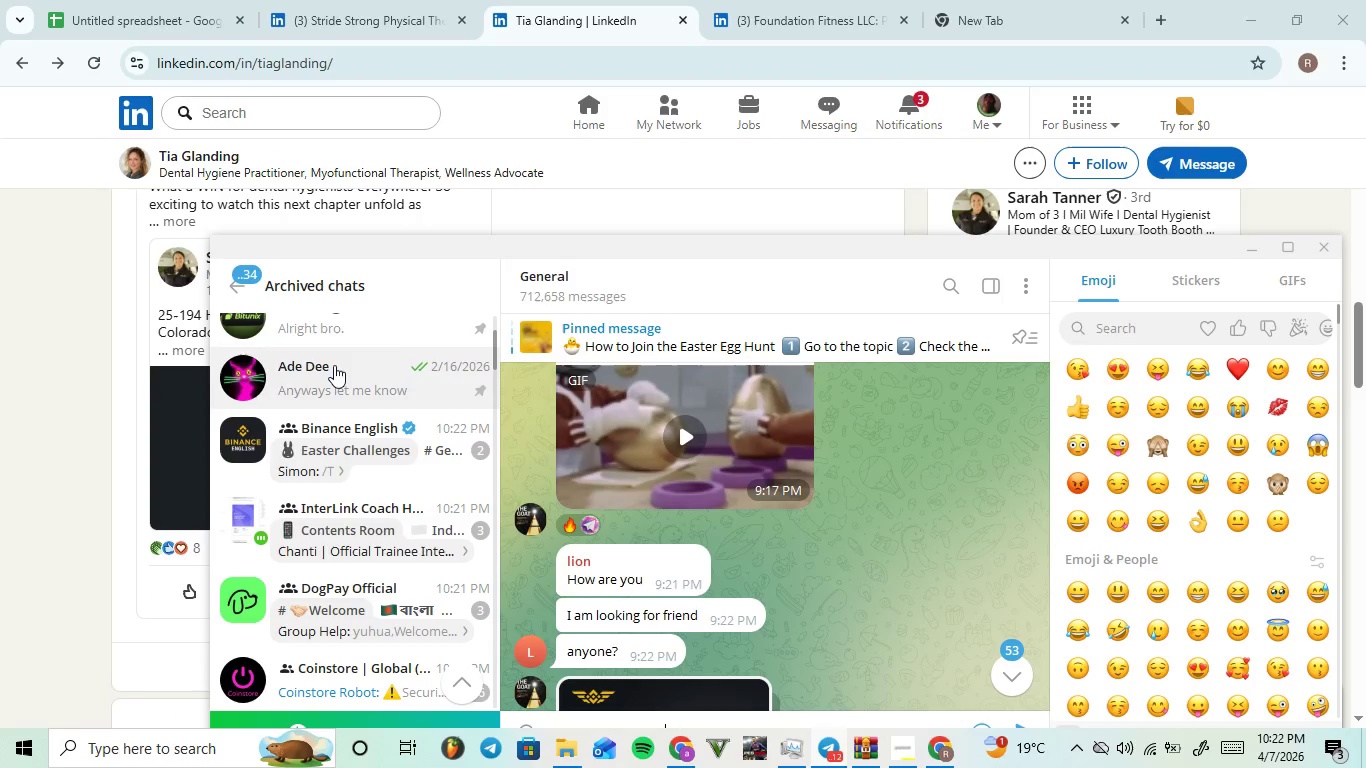 
scroll: coordinate [296, 430], scroll_direction: up, amount: 9.0
 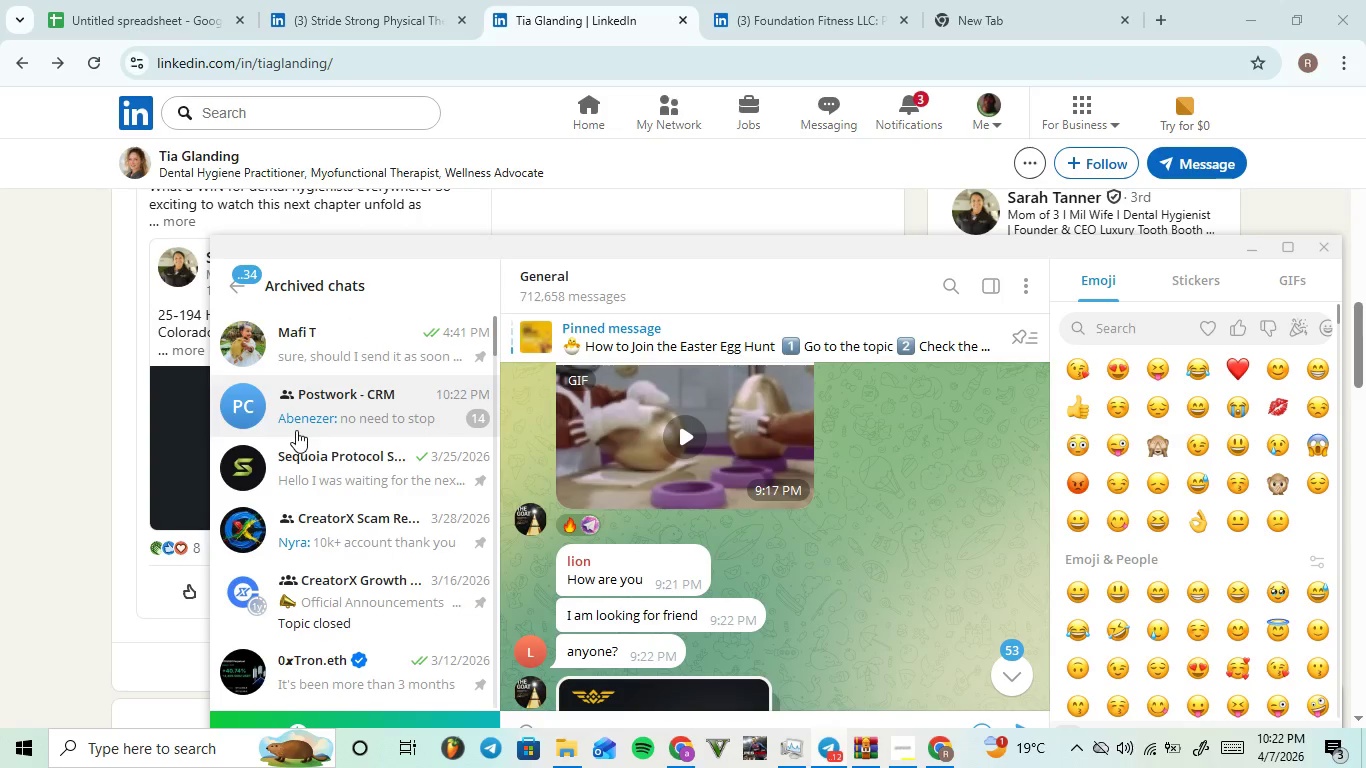 
scroll: coordinate [296, 430], scroll_direction: none, amount: 0.0
 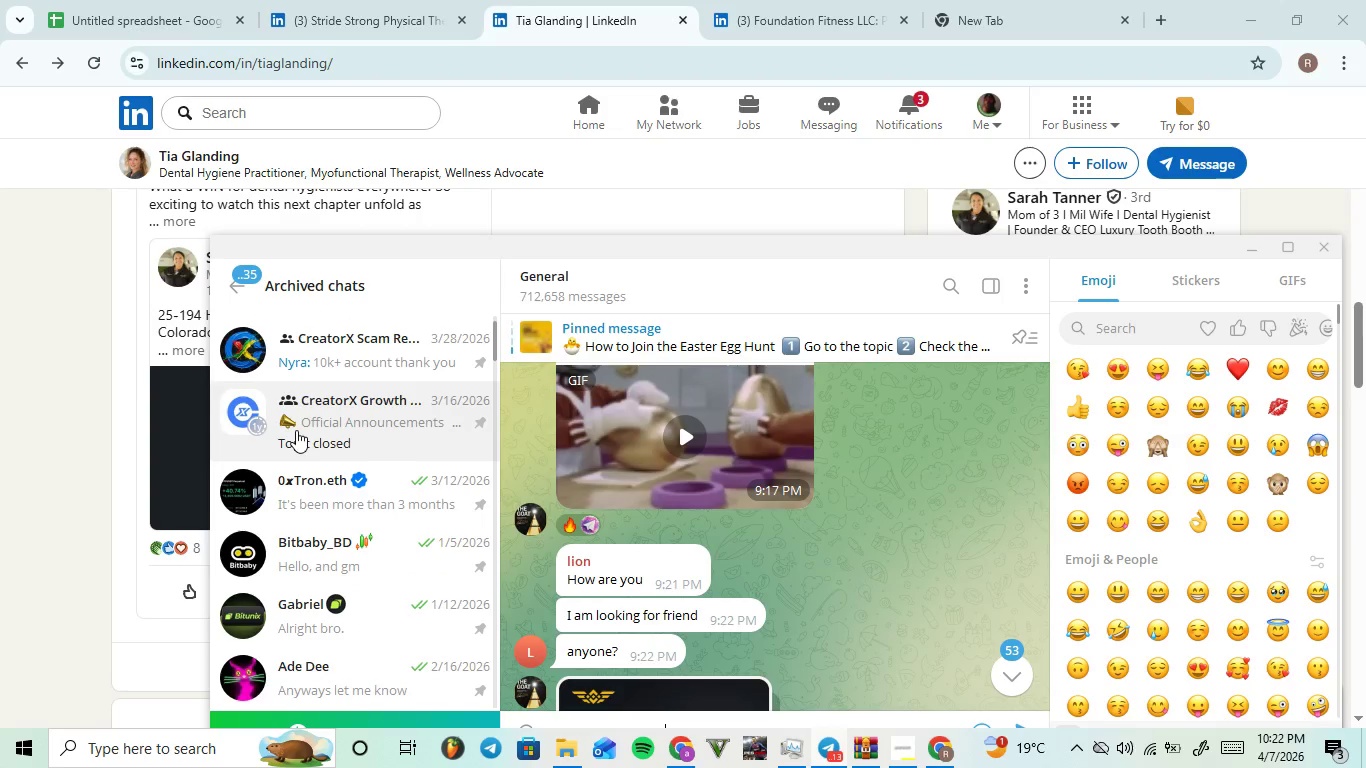 
scroll: coordinate [296, 430], scroll_direction: down, amount: 2.0
 